 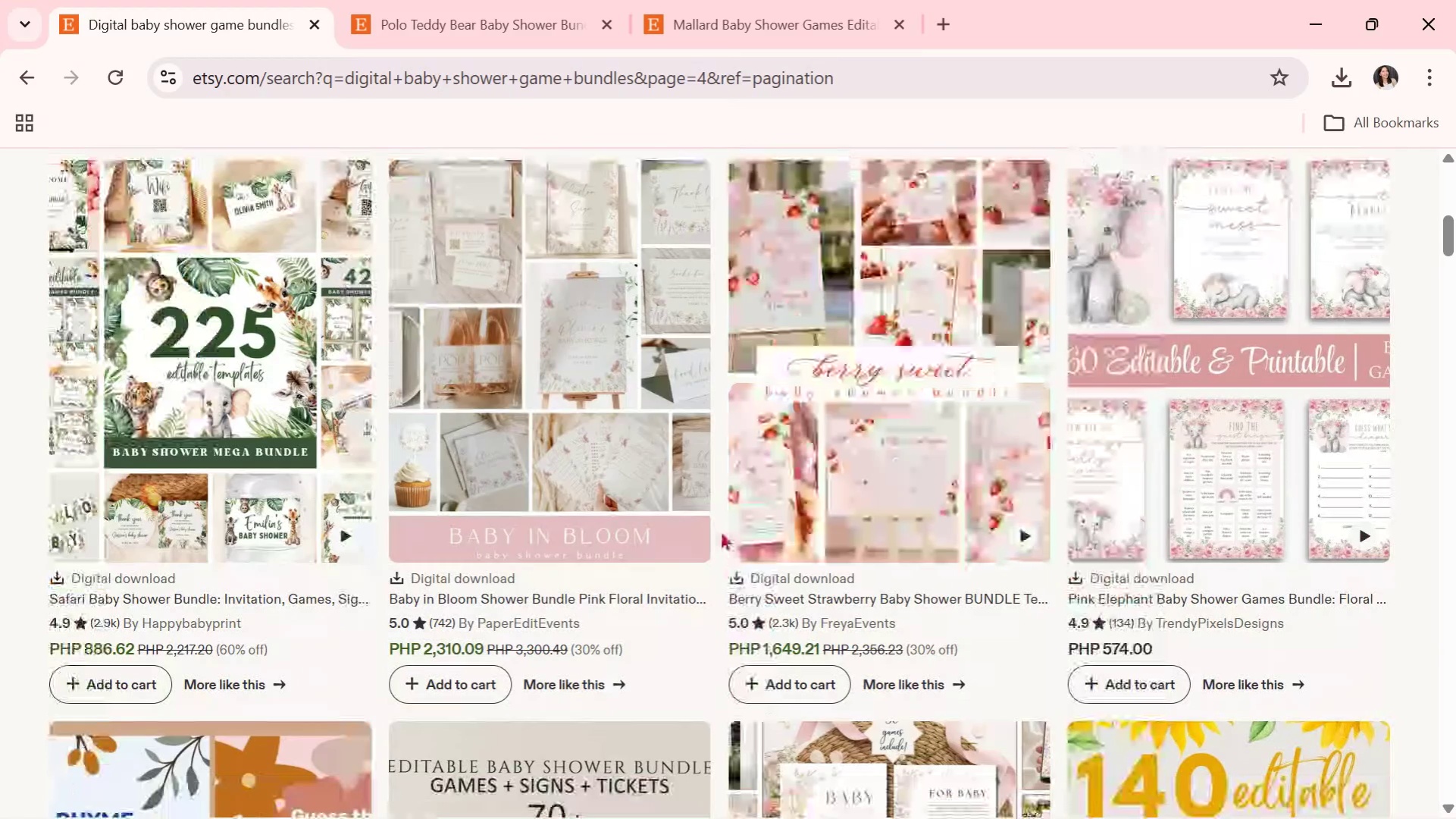 
scroll: coordinate [720, 530], scroll_direction: down, amount: 1.0
 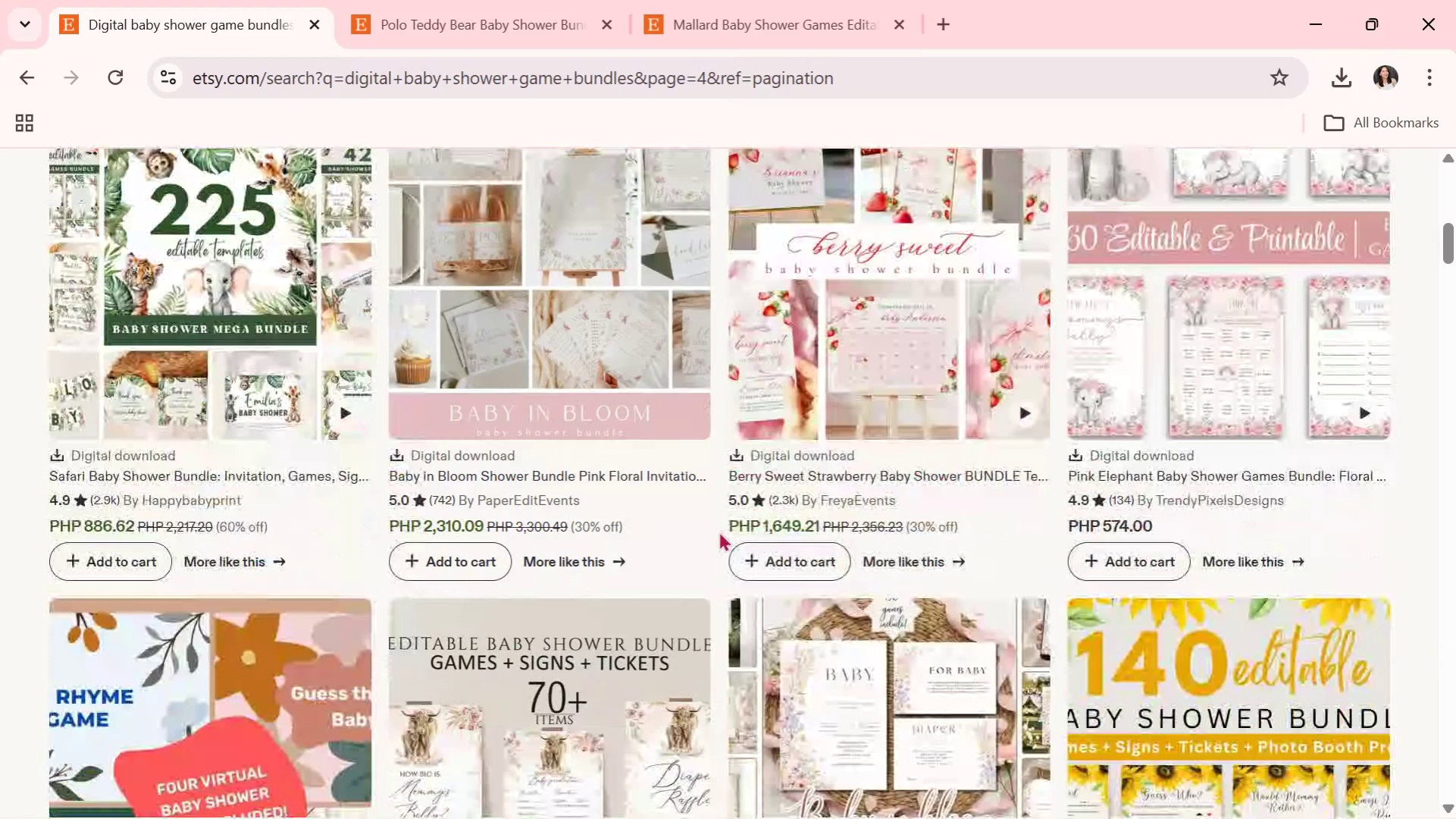 
wait(38.68)
 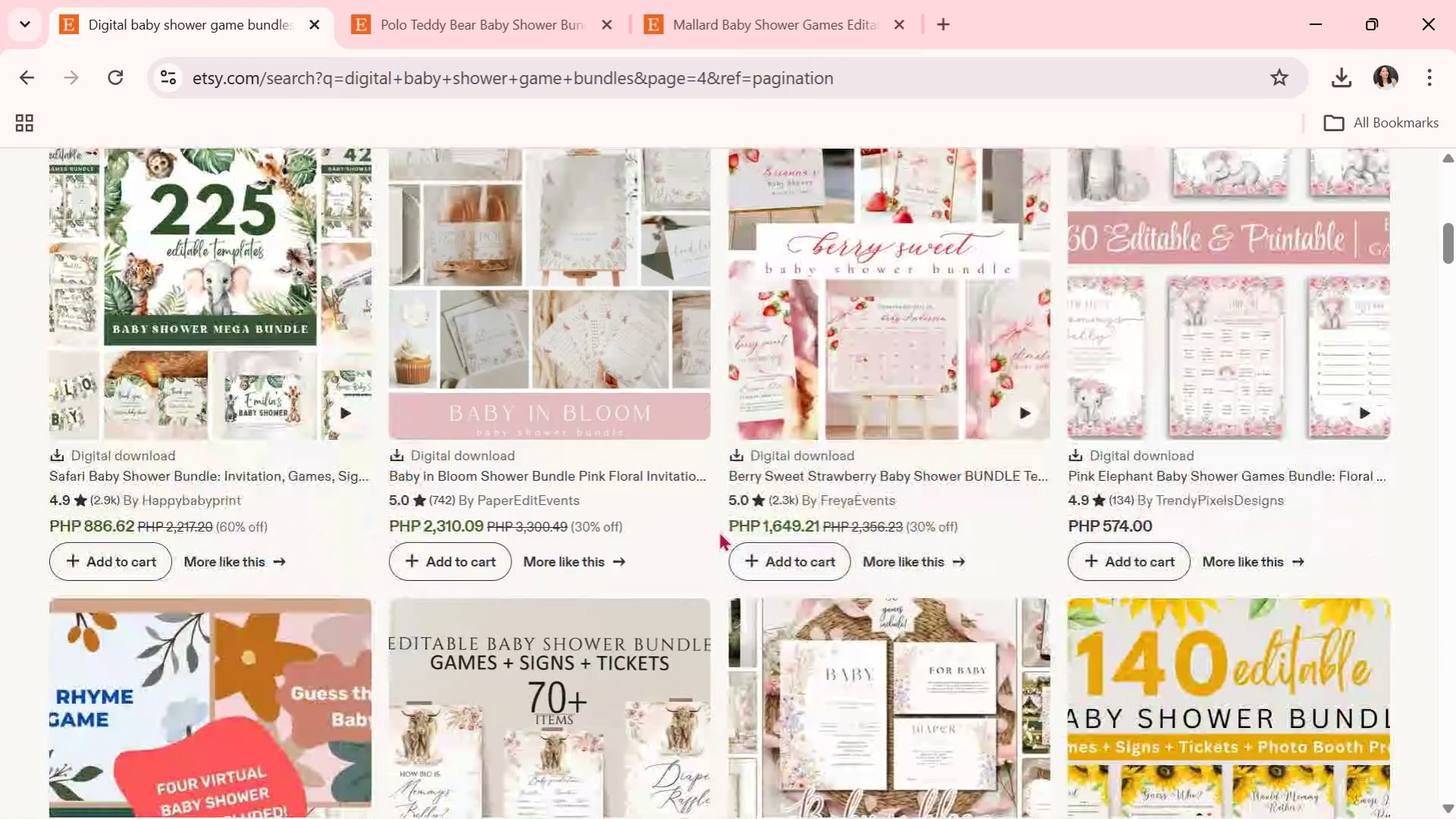 
scroll: coordinate [1183, 466], scroll_direction: down, amount: 5.0
 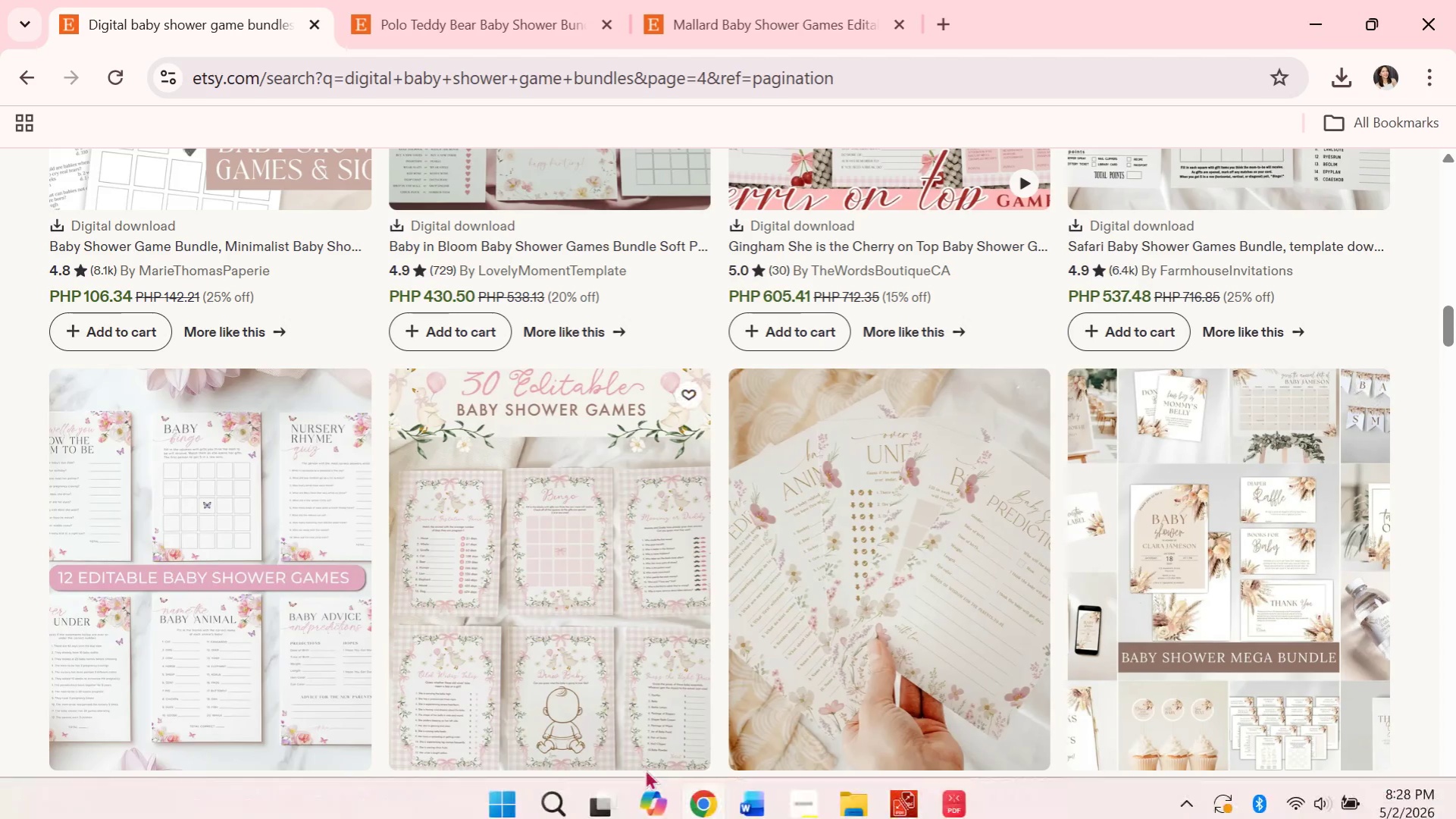 
left_click([575, 692])
 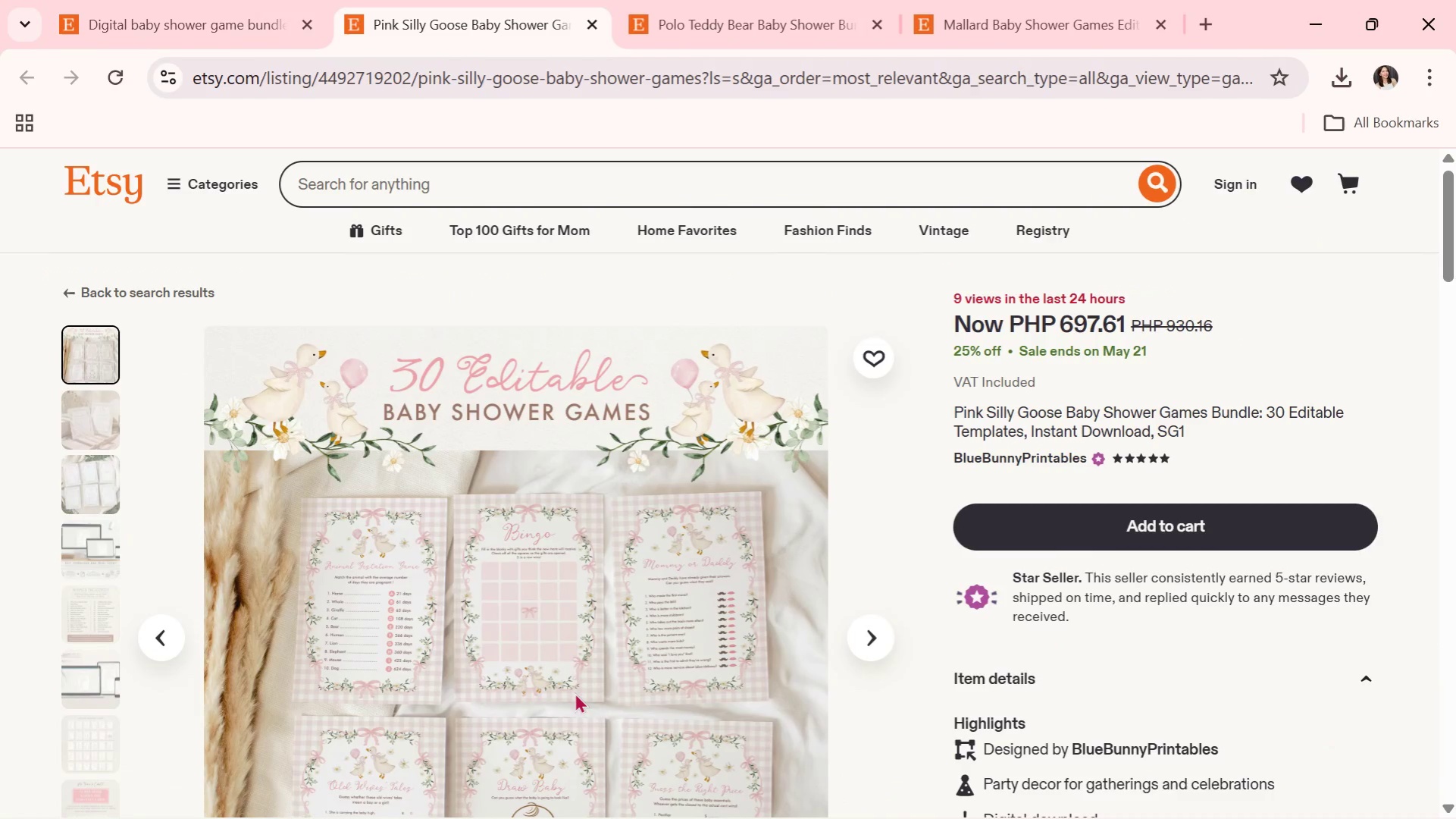 
wait(7.45)
 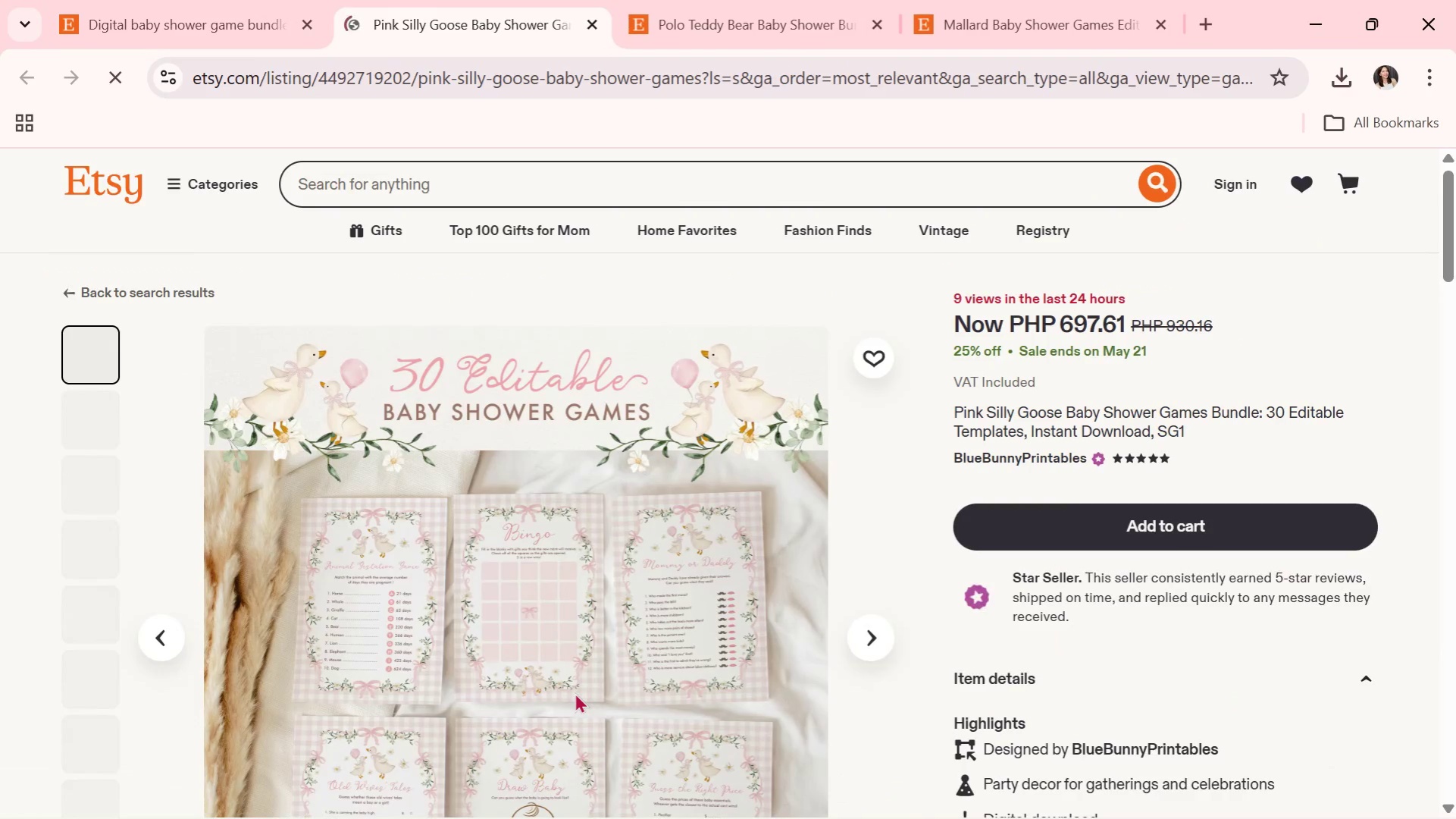 
scroll: coordinate [561, 696], scroll_direction: down, amount: 4.0
 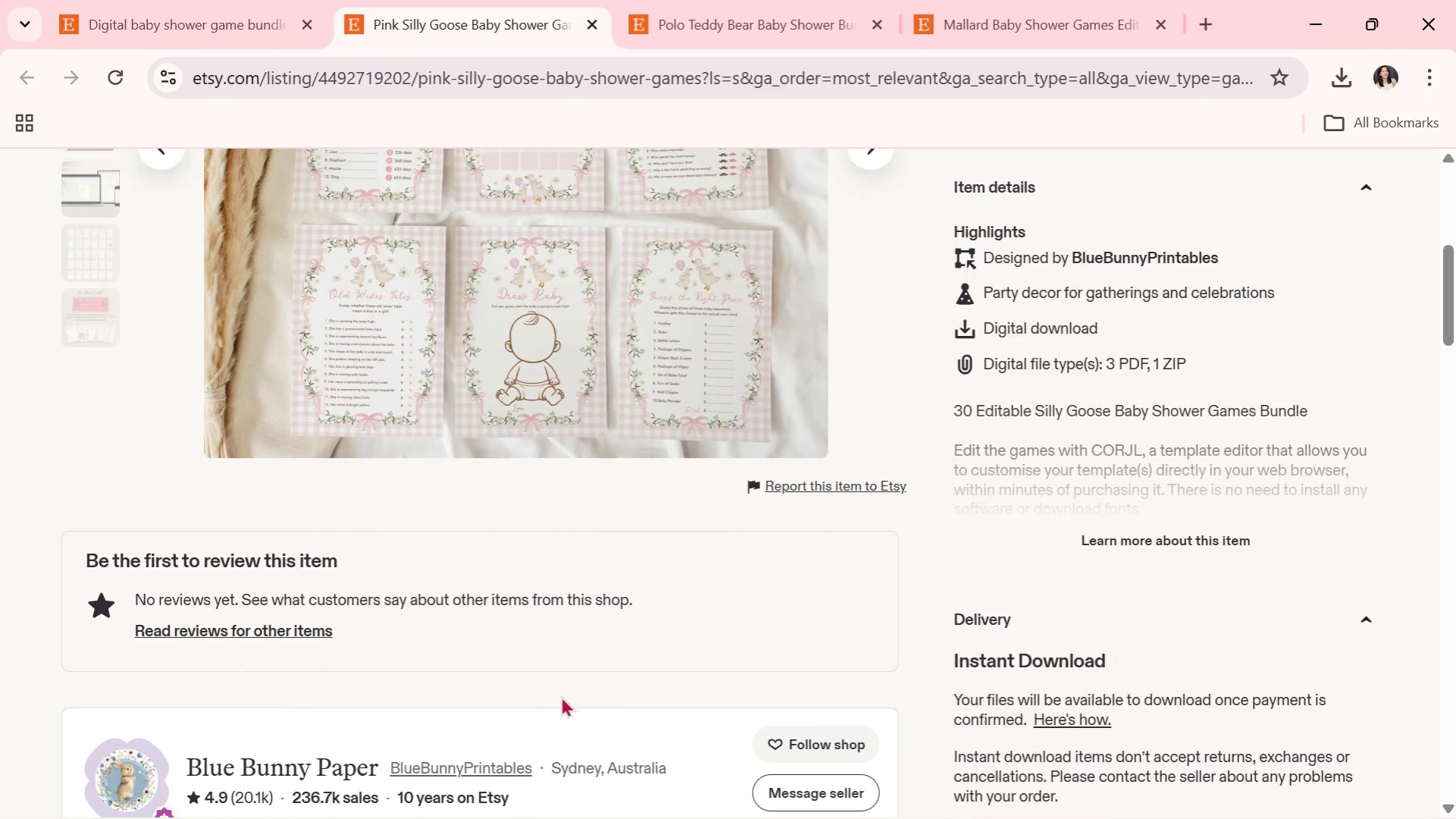 
wait(19.38)
 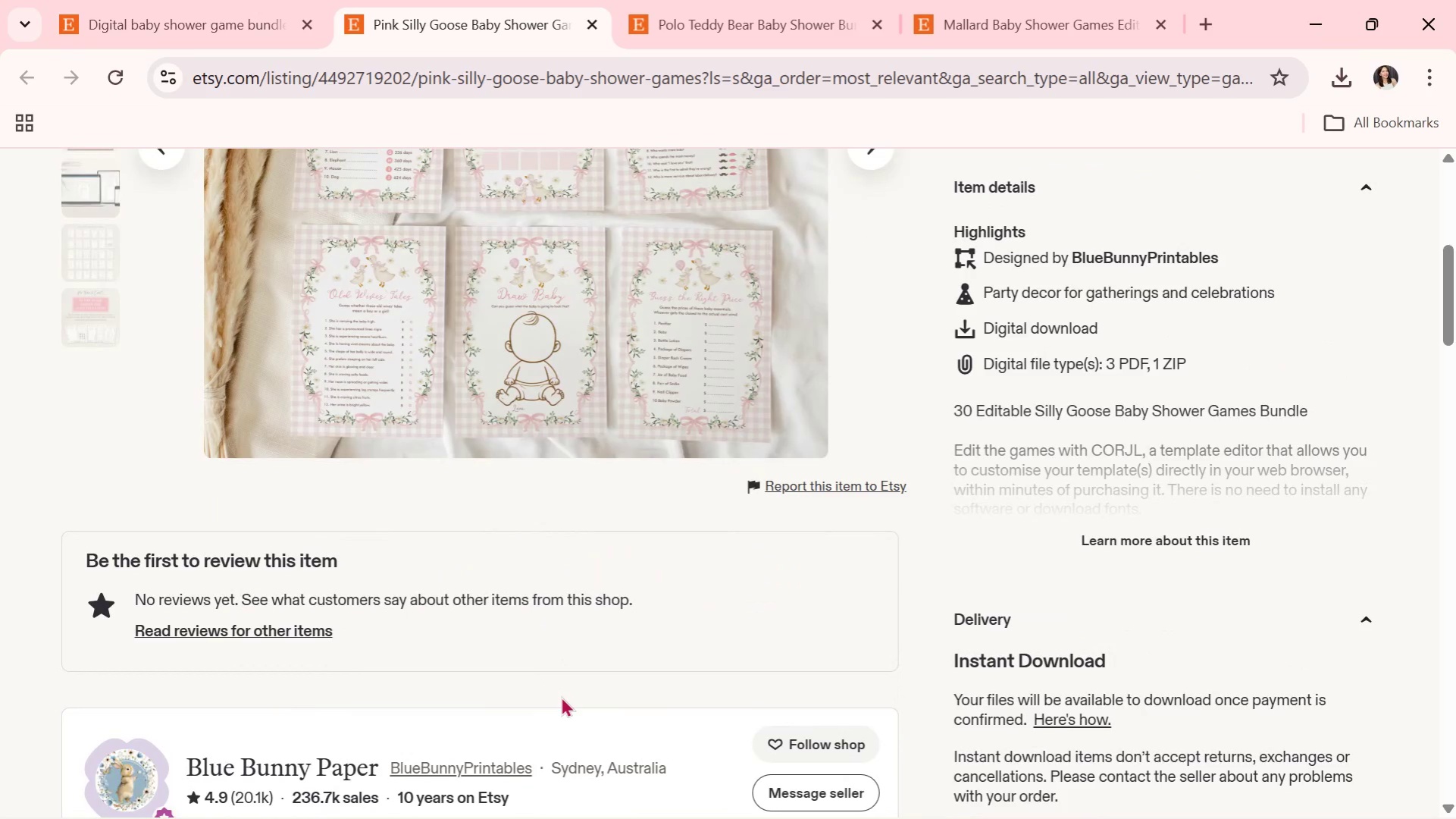 
scroll: coordinate [634, 768], scroll_direction: up, amount: 2.0
 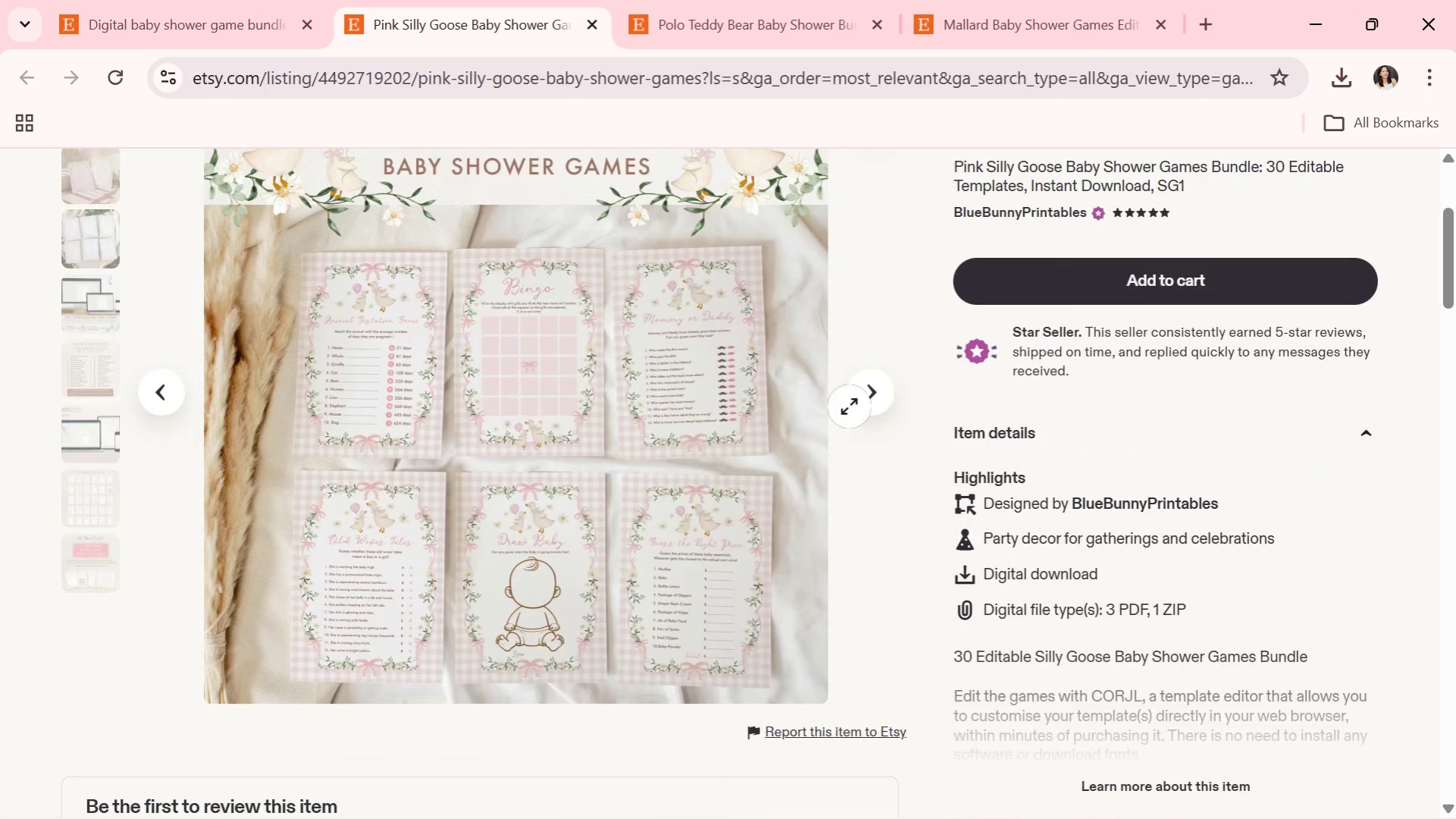 
left_click([867, 400])
 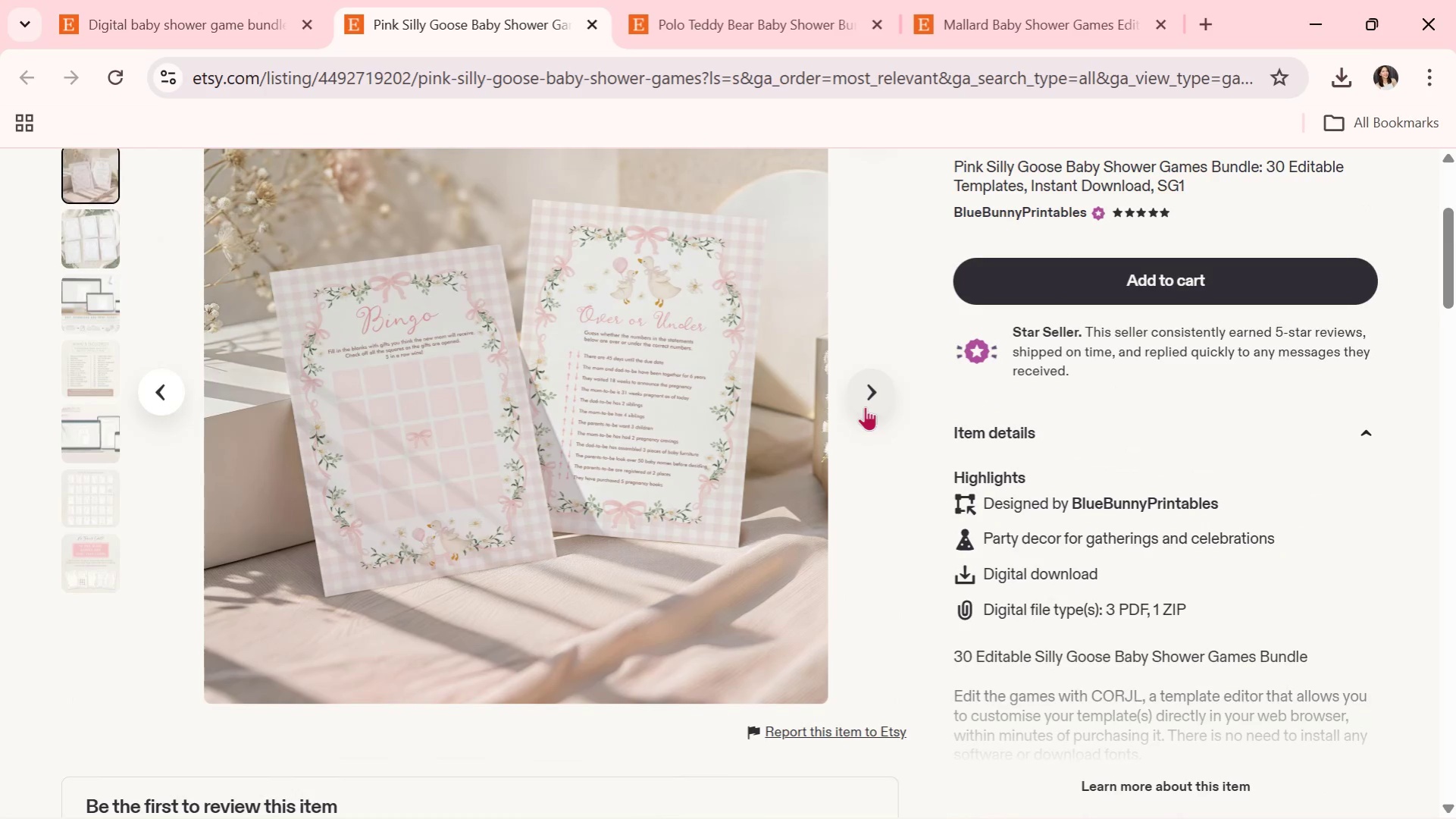 
wait(12.52)
 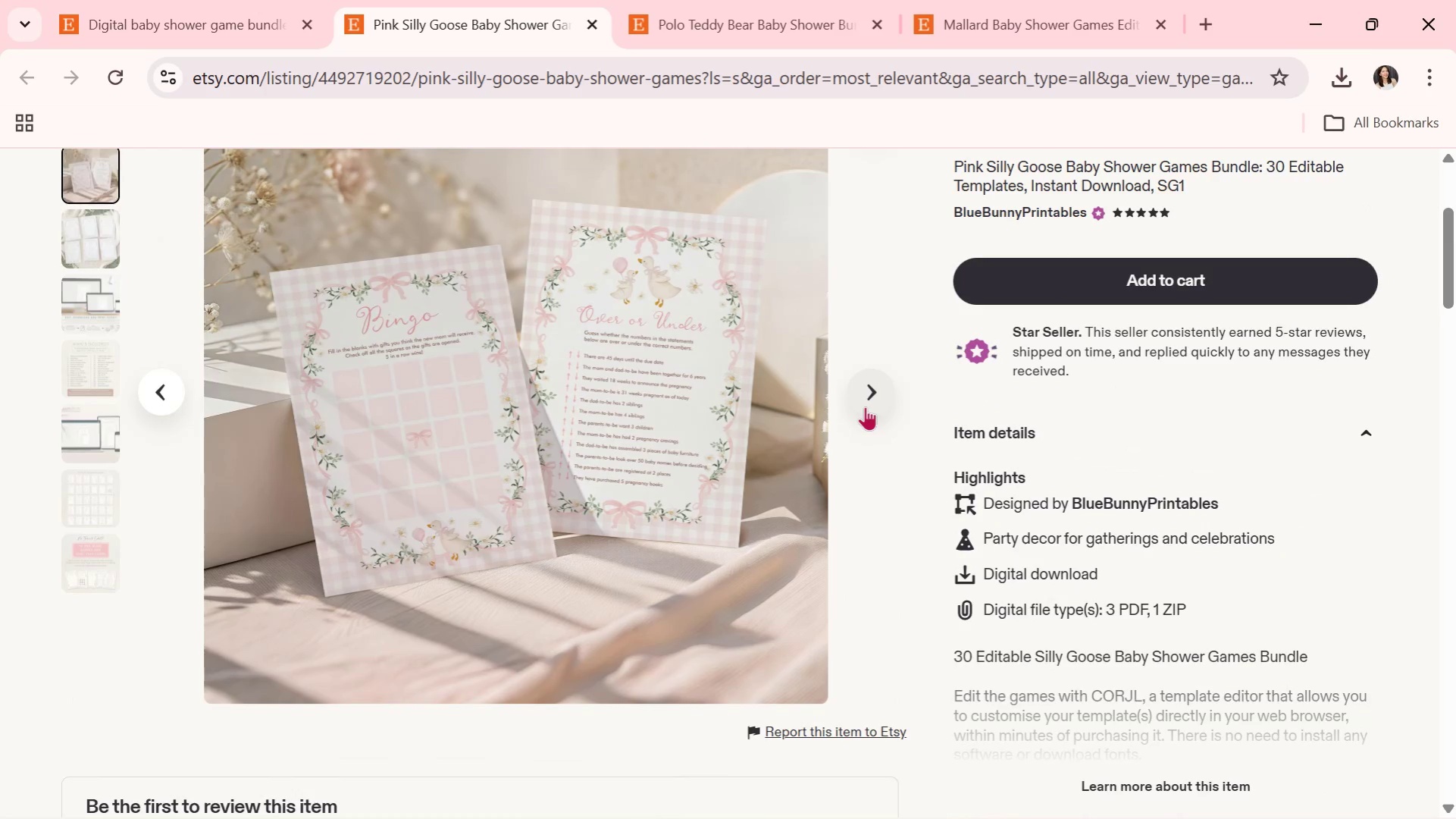 
left_click([872, 399])
 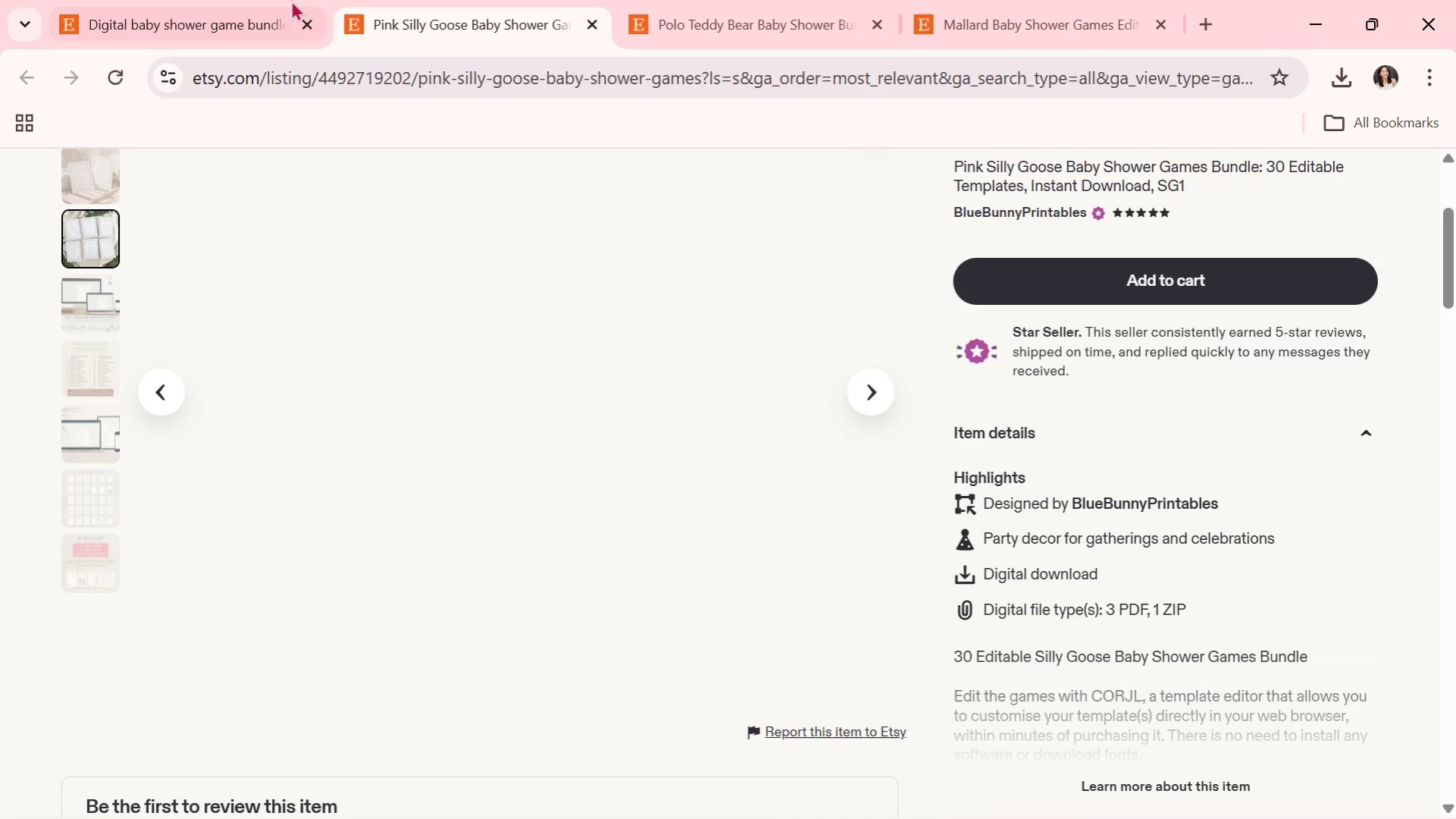 
left_click([257, 0])
 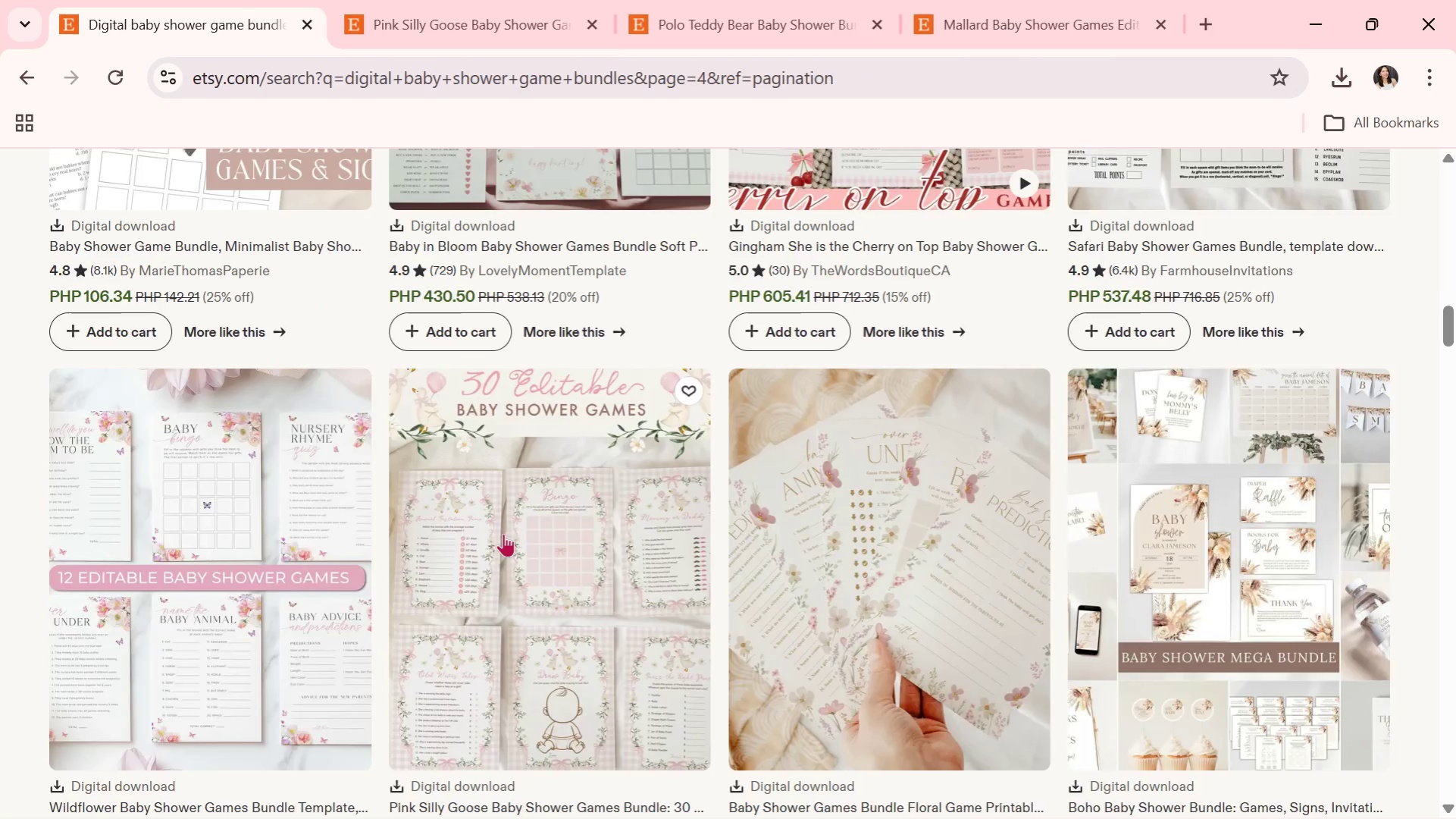 
scroll: coordinate [647, 474], scroll_direction: down, amount: 17.0
 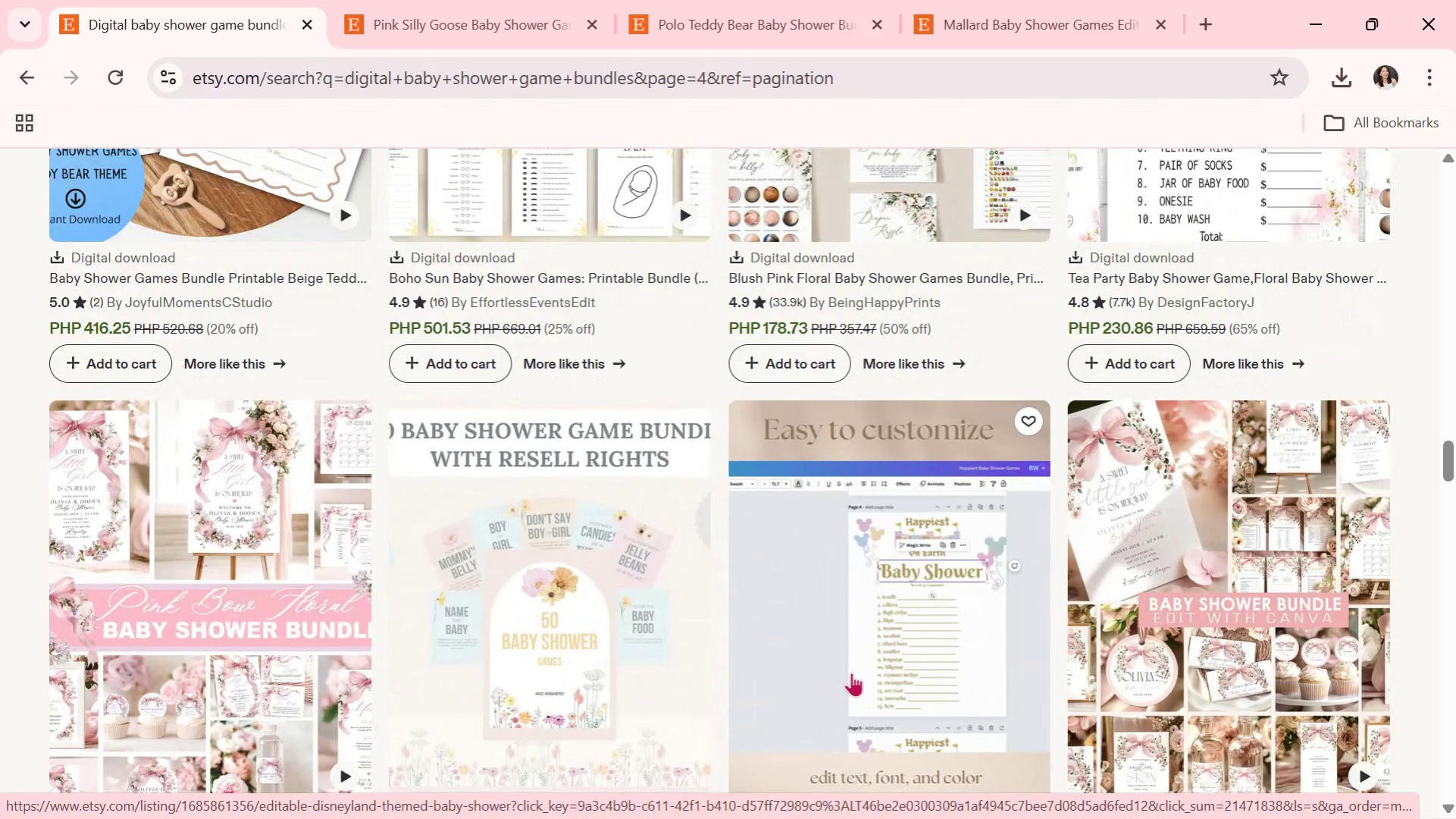 
wait(6.73)
 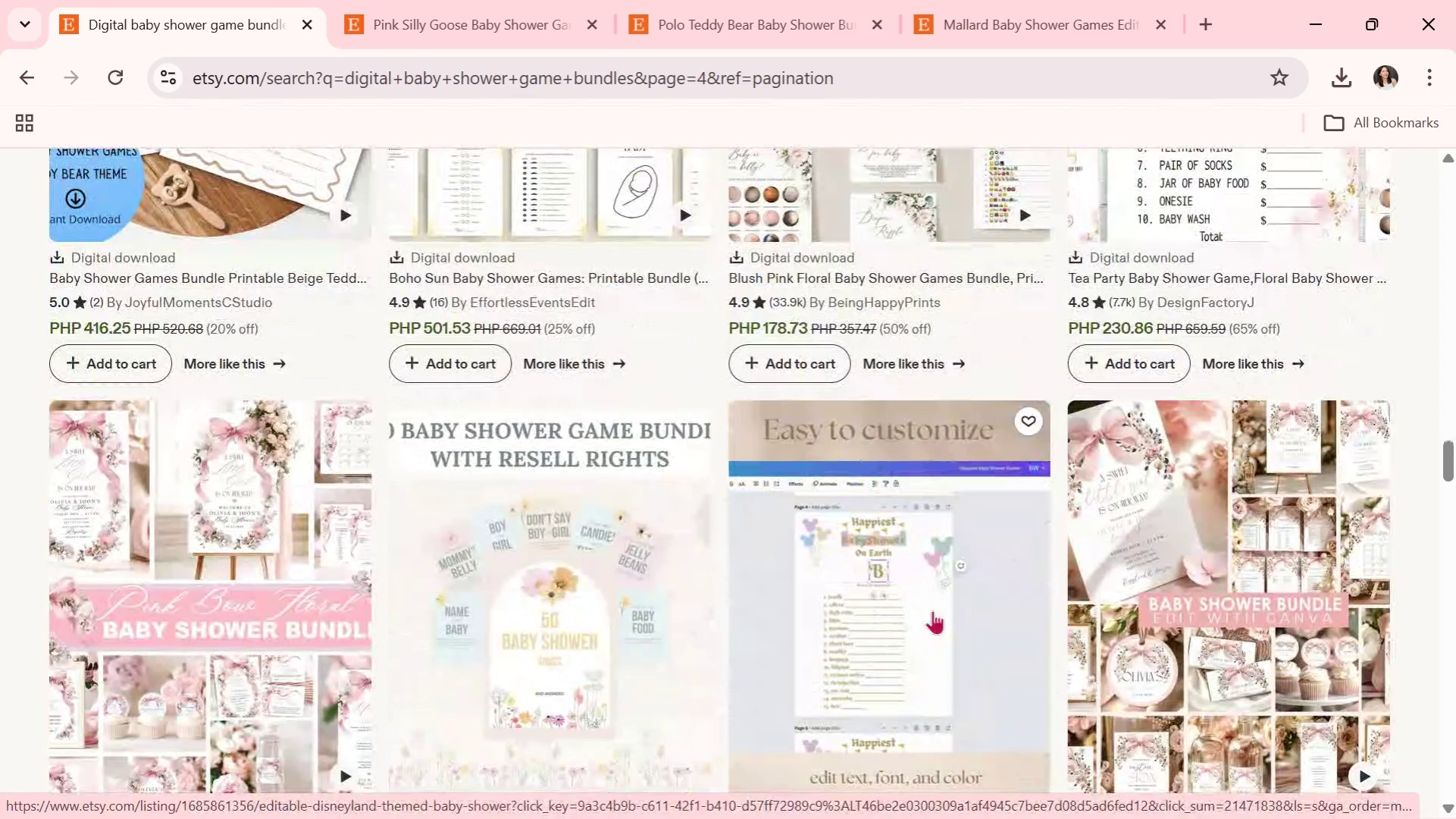 
scroll: coordinate [851, 673], scroll_direction: down, amount: 1.0
 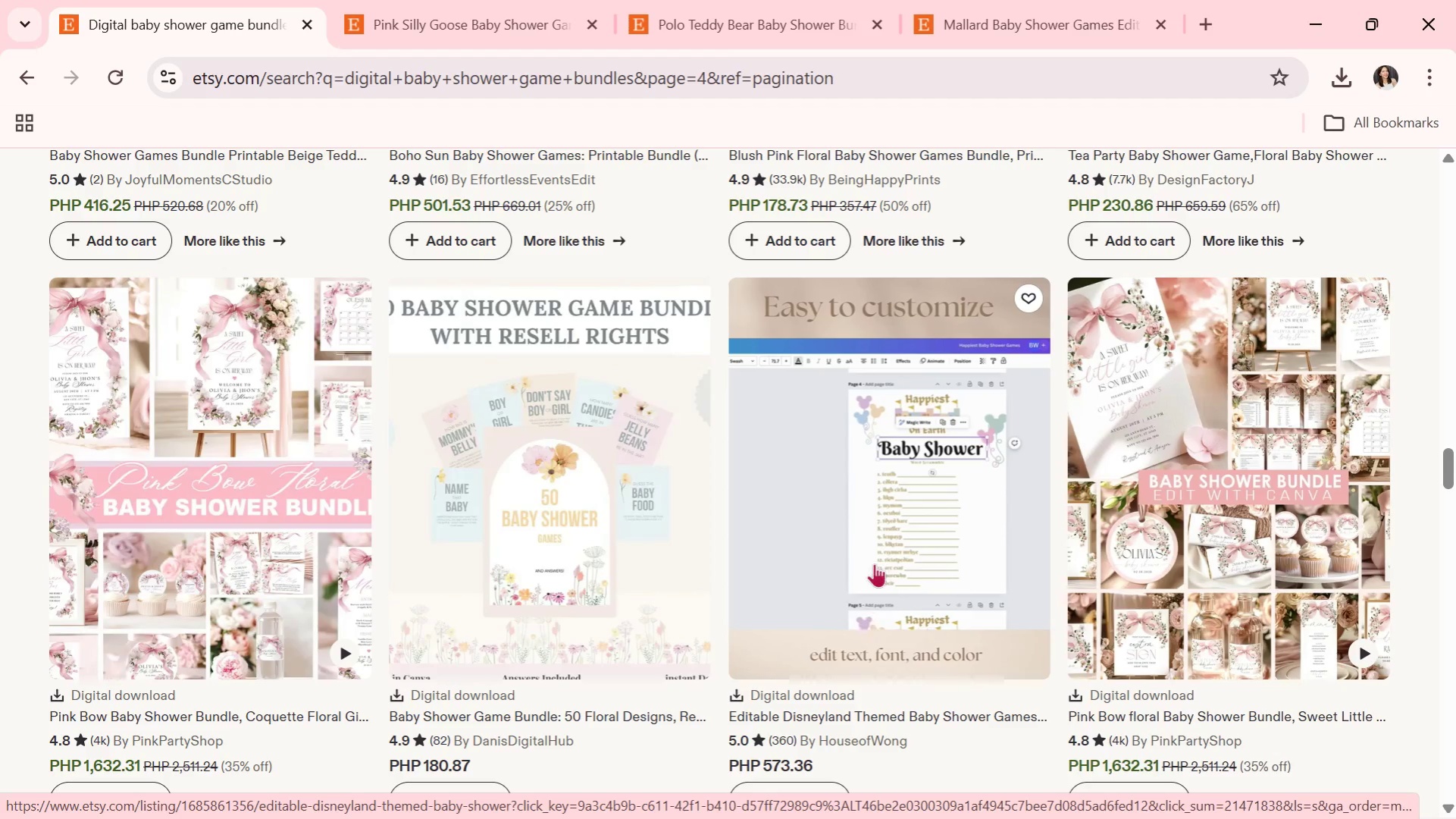 
left_click([874, 563])
 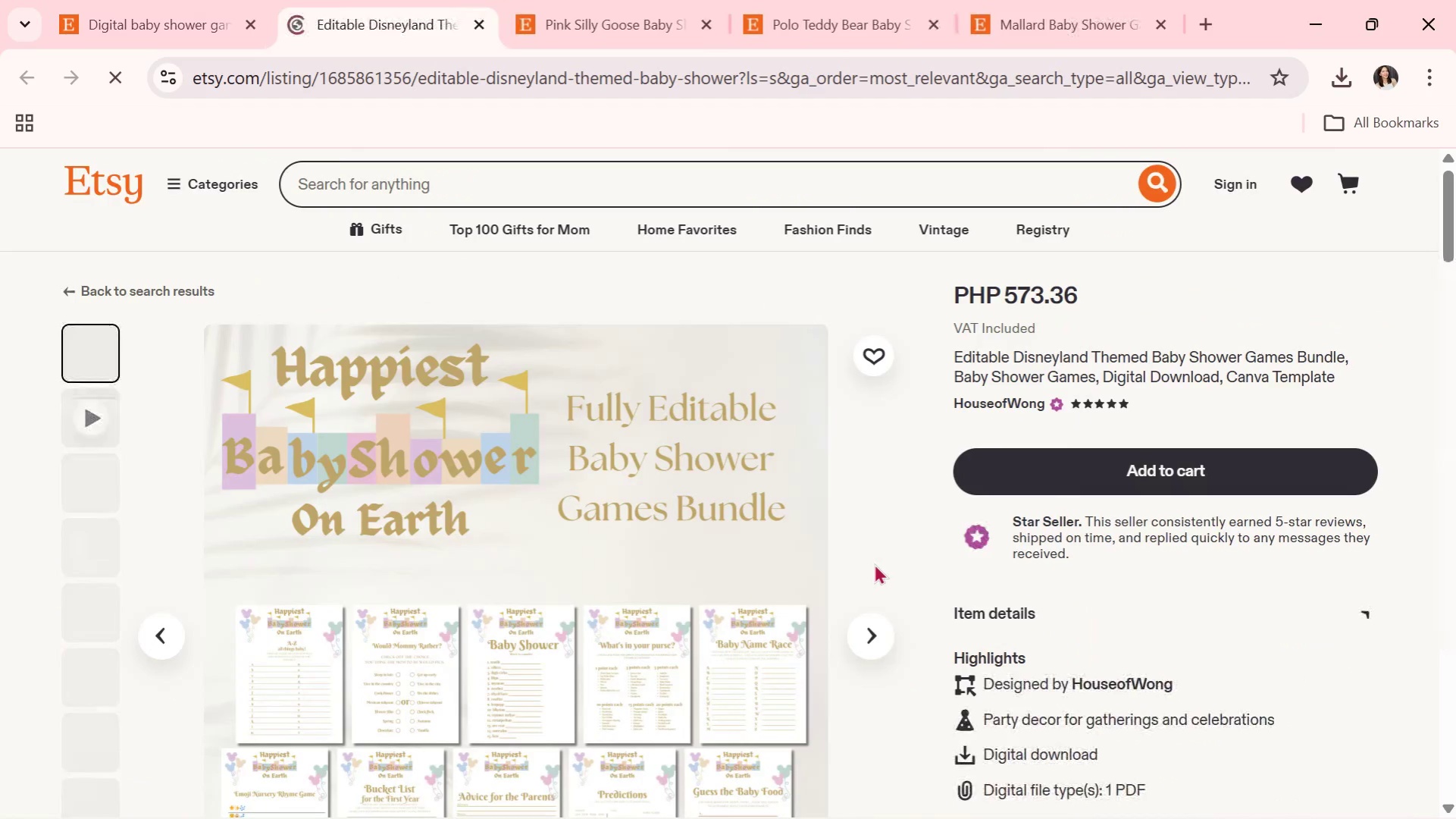 
scroll: coordinate [885, 563], scroll_direction: down, amount: 1.0
 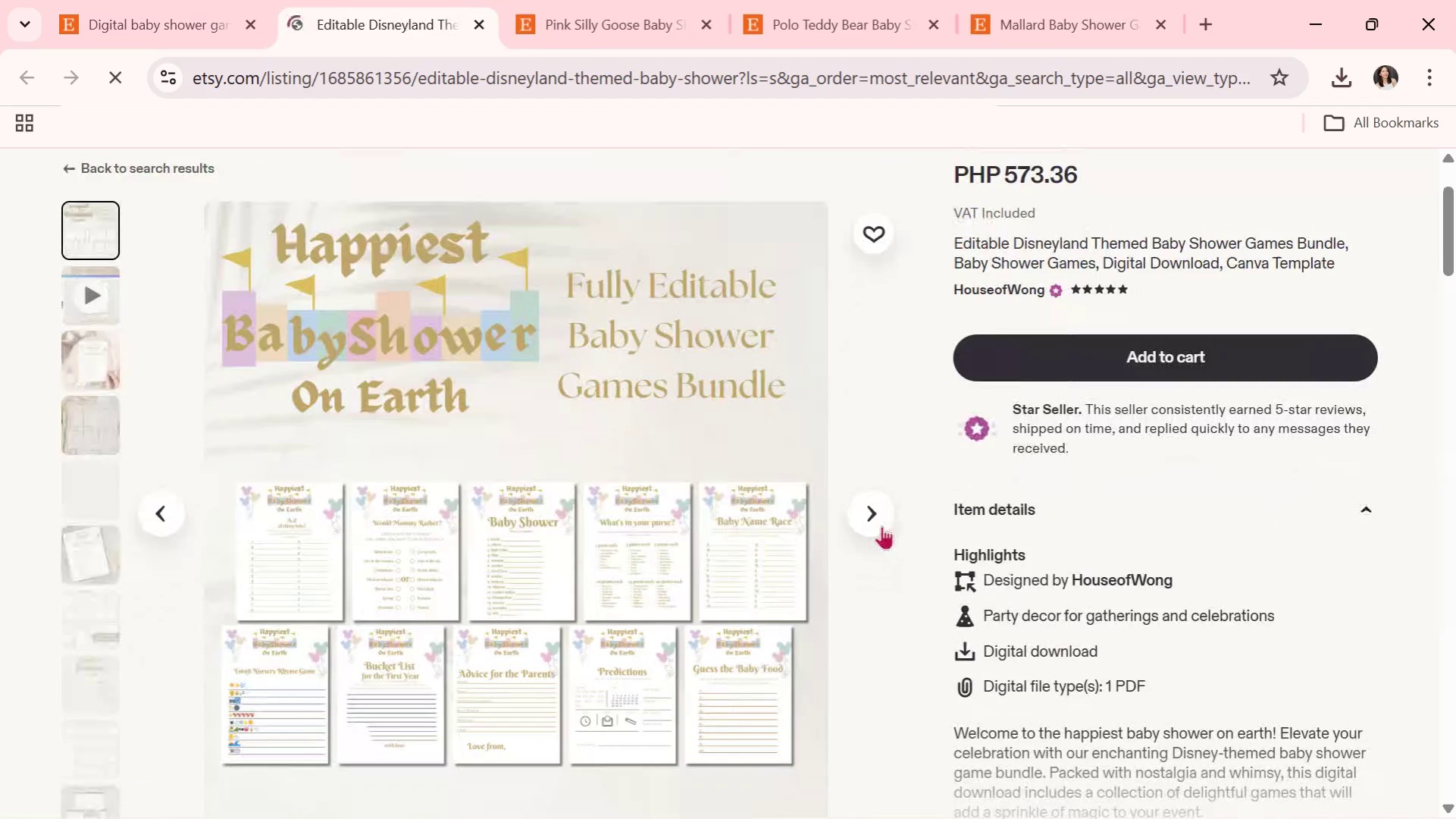 
left_click([881, 526])
 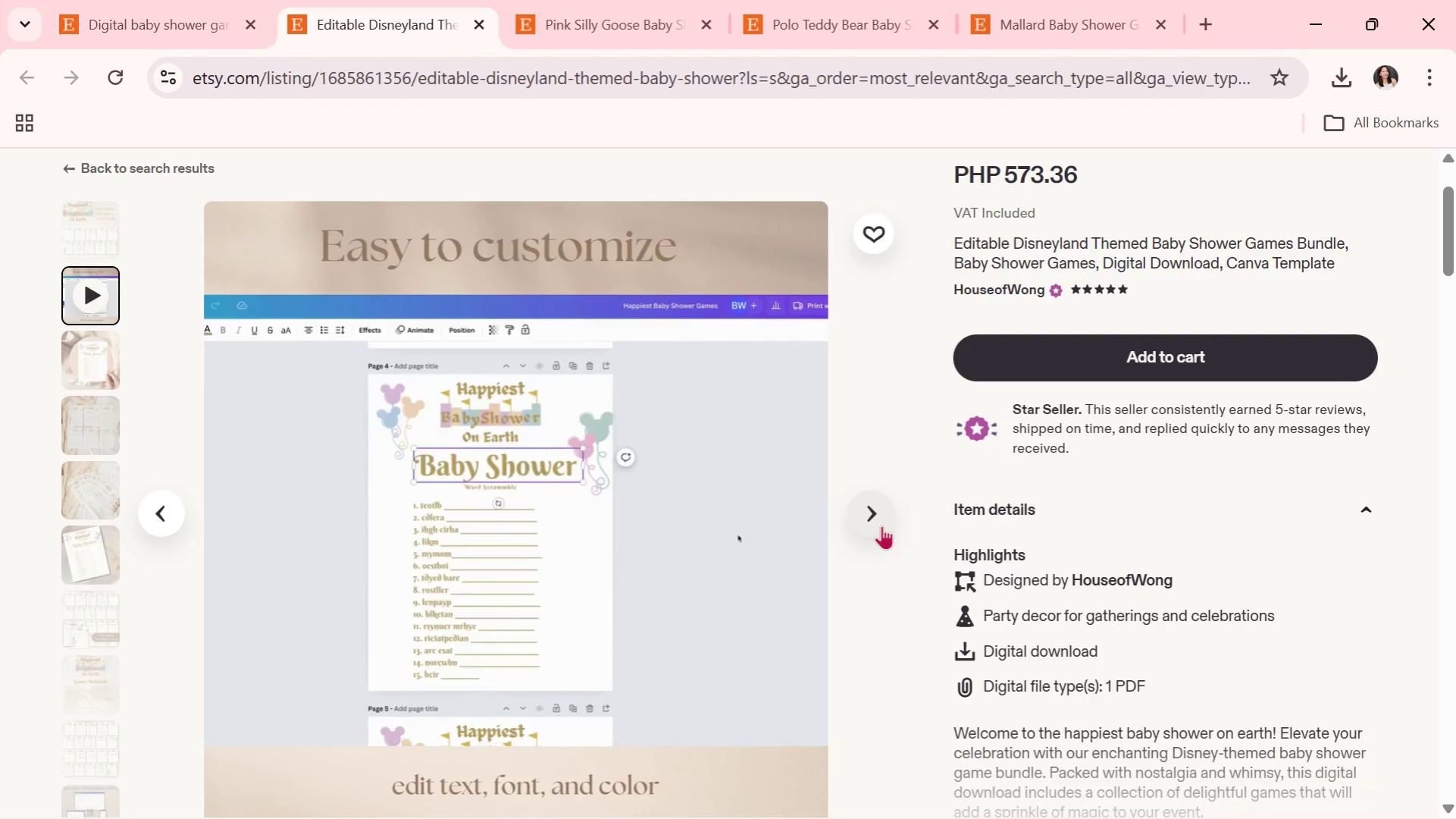 
wait(37.91)
 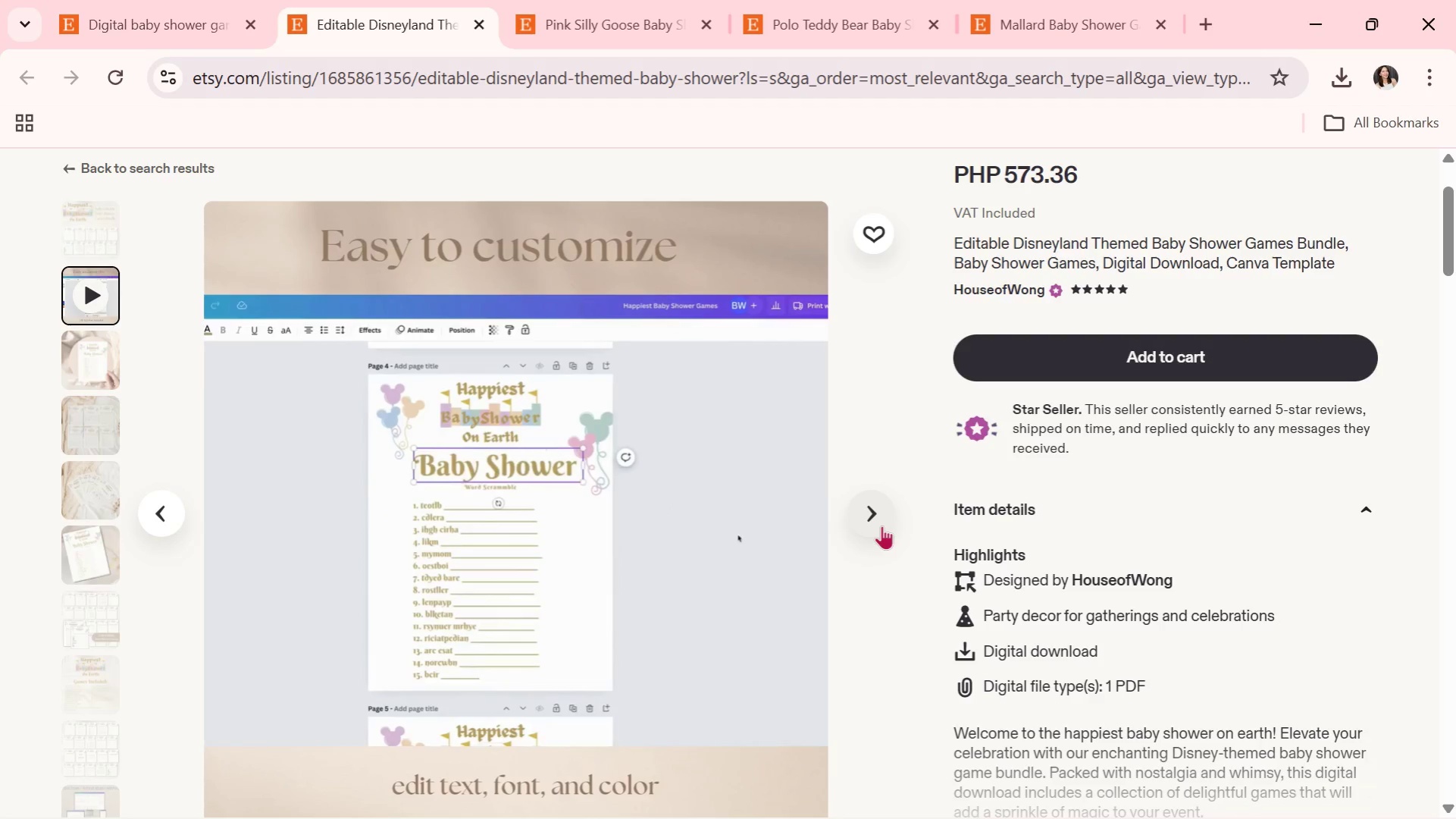 
scroll: coordinate [752, 321], scroll_direction: up, amount: 1.0
 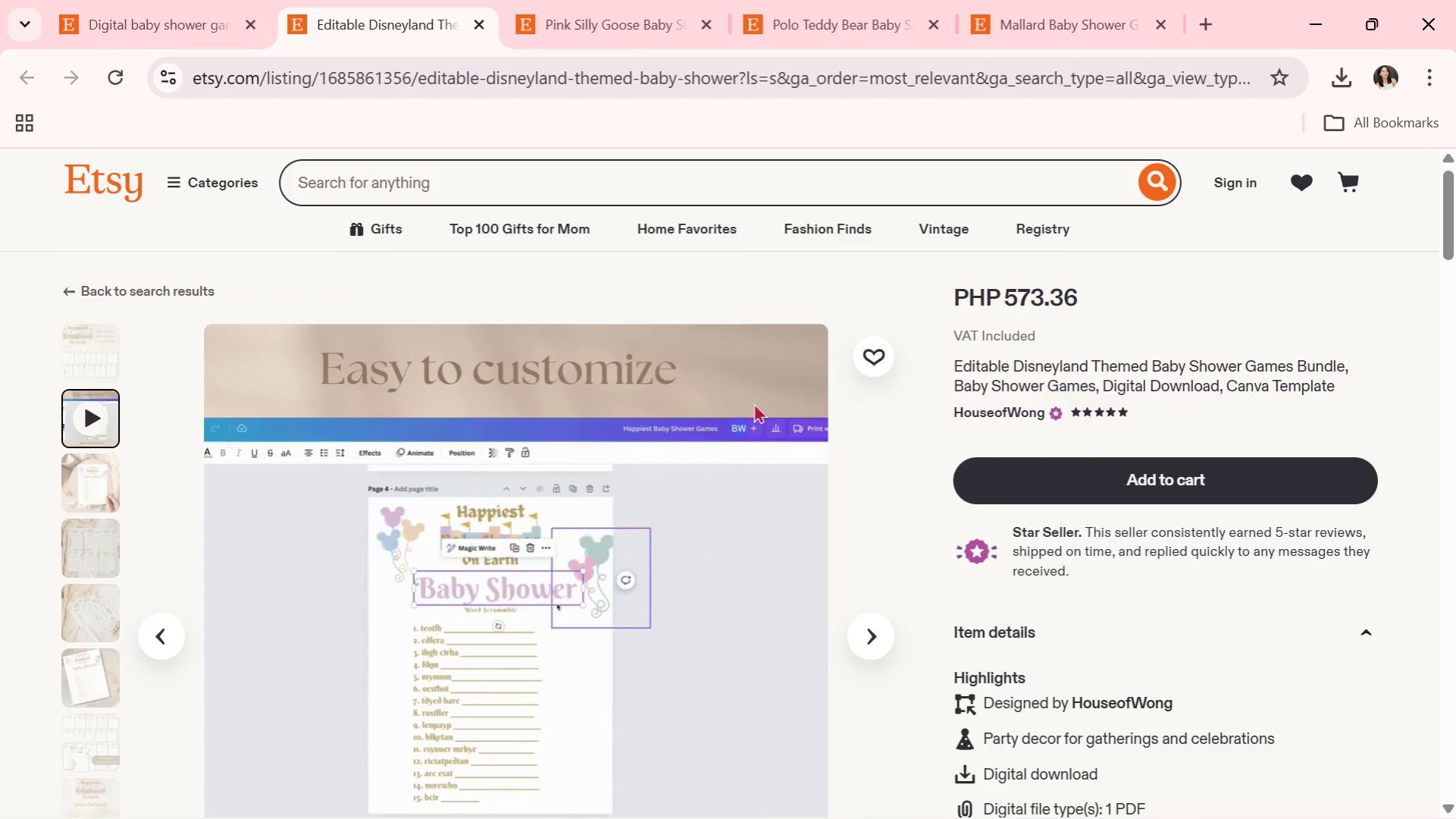 
scroll: coordinate [753, 403], scroll_direction: down, amount: 4.0
 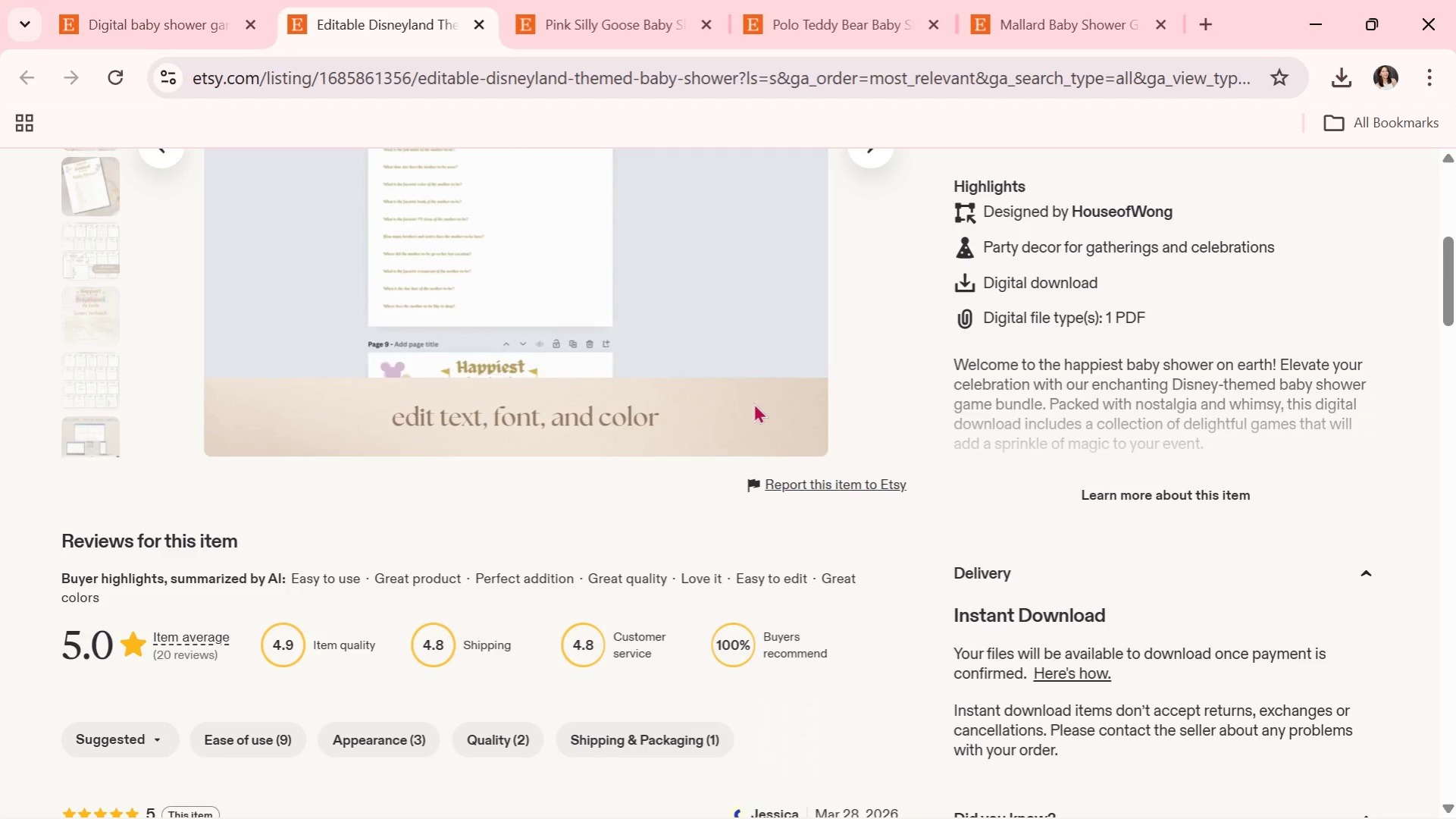 
wait(9.05)
 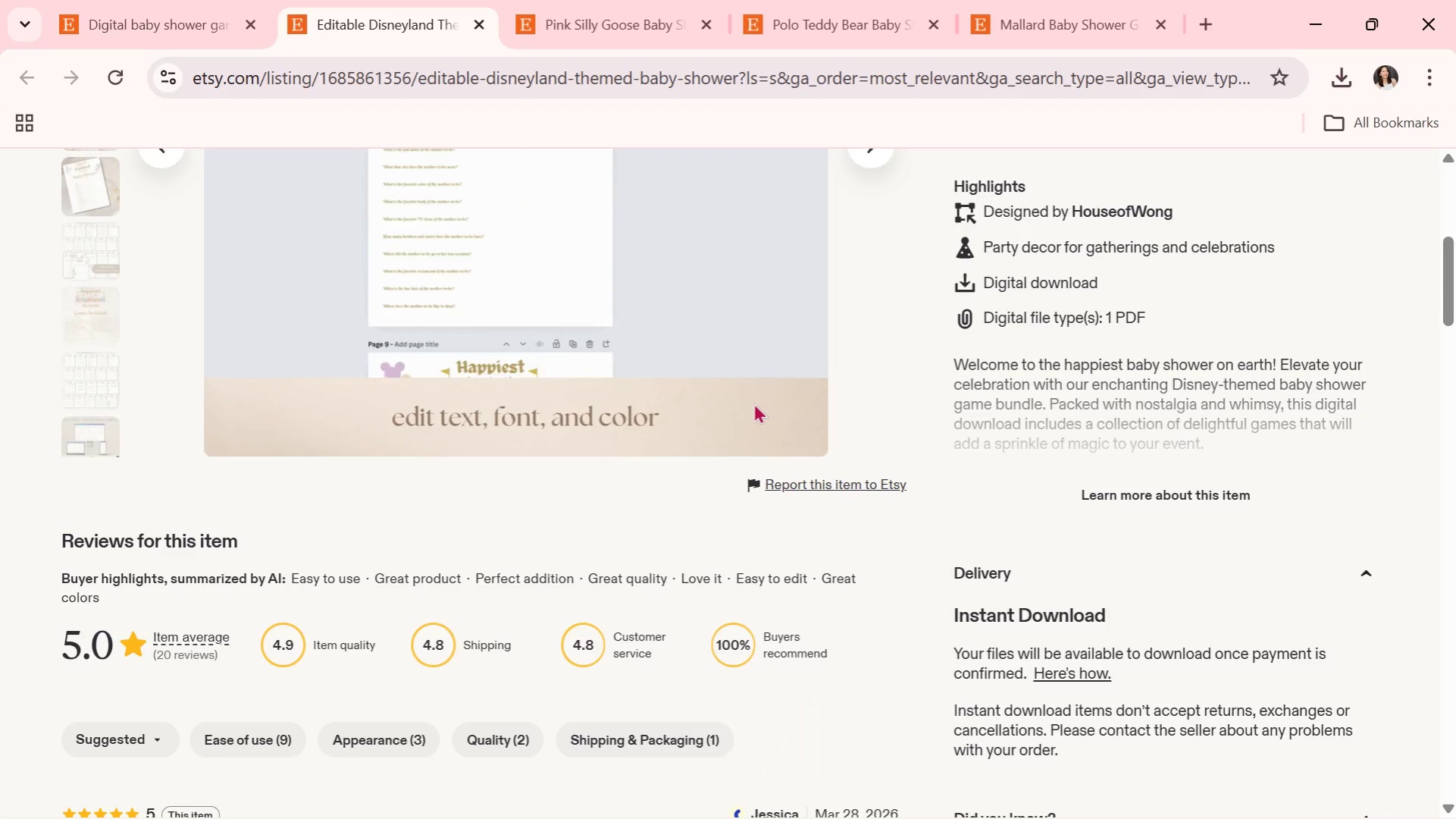 
scroll: coordinate [651, 506], scroll_direction: down, amount: 2.0
 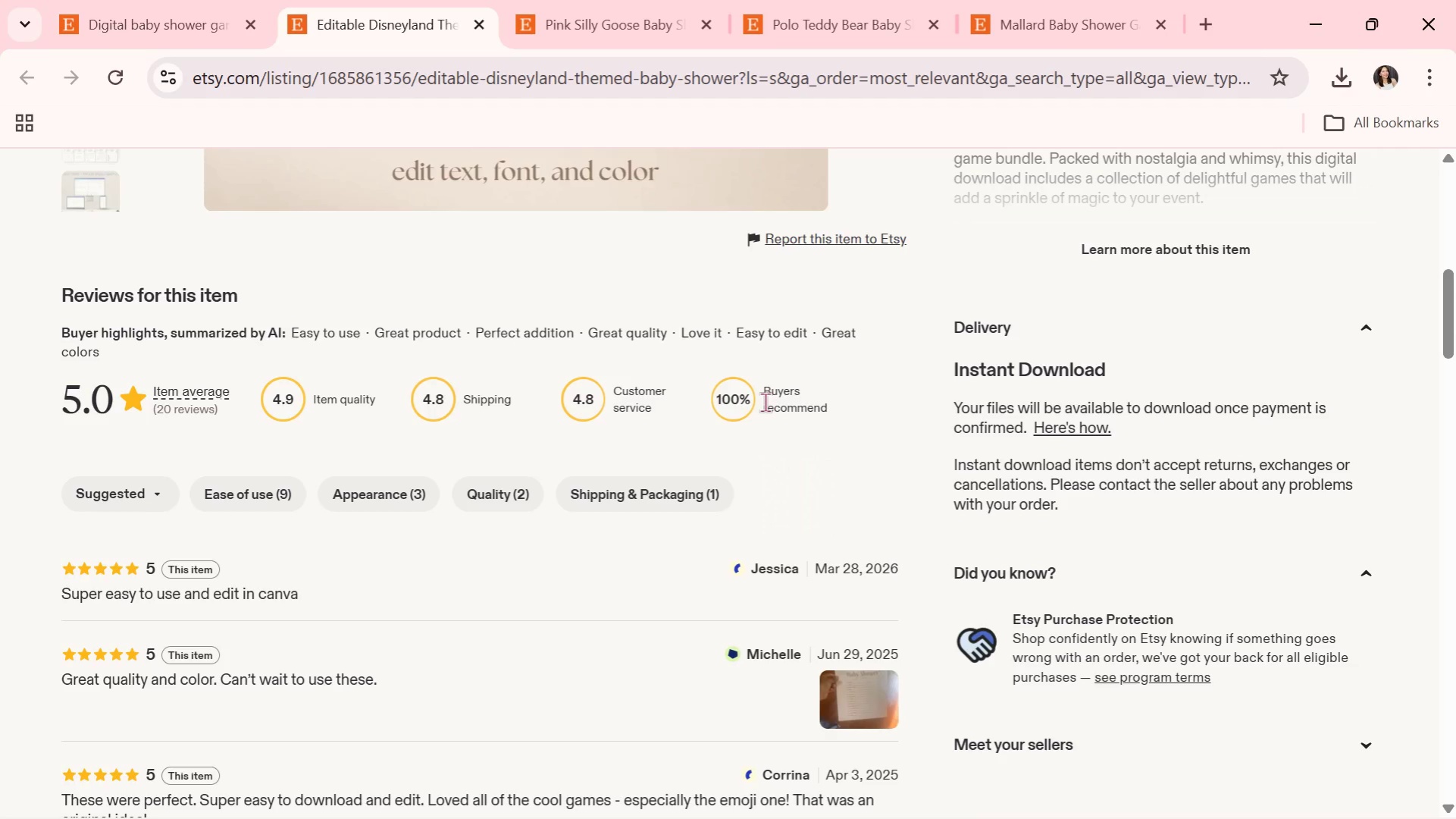 
wait(6.69)
 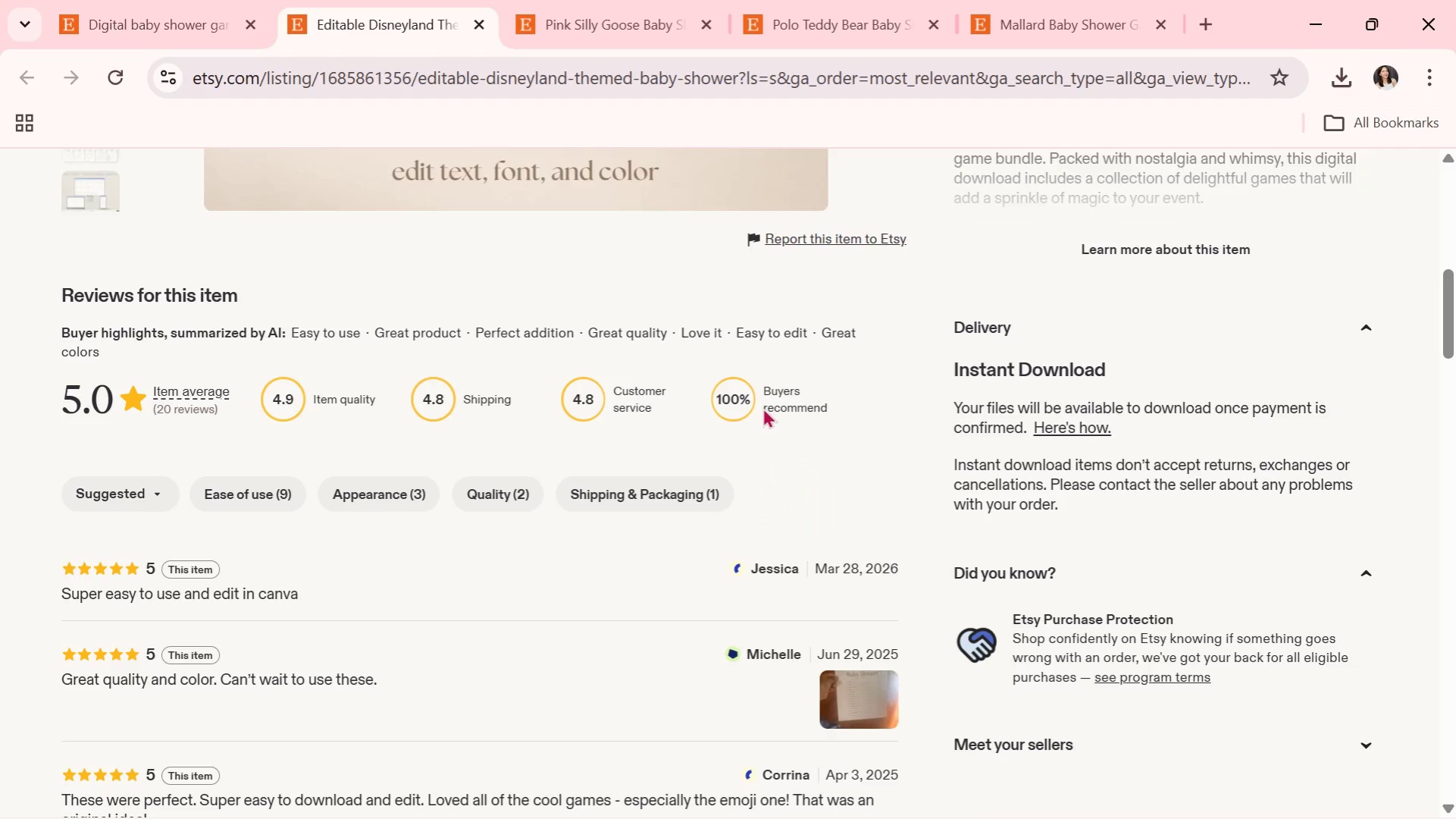 
scroll: coordinate [765, 402], scroll_direction: down, amount: 1.0
 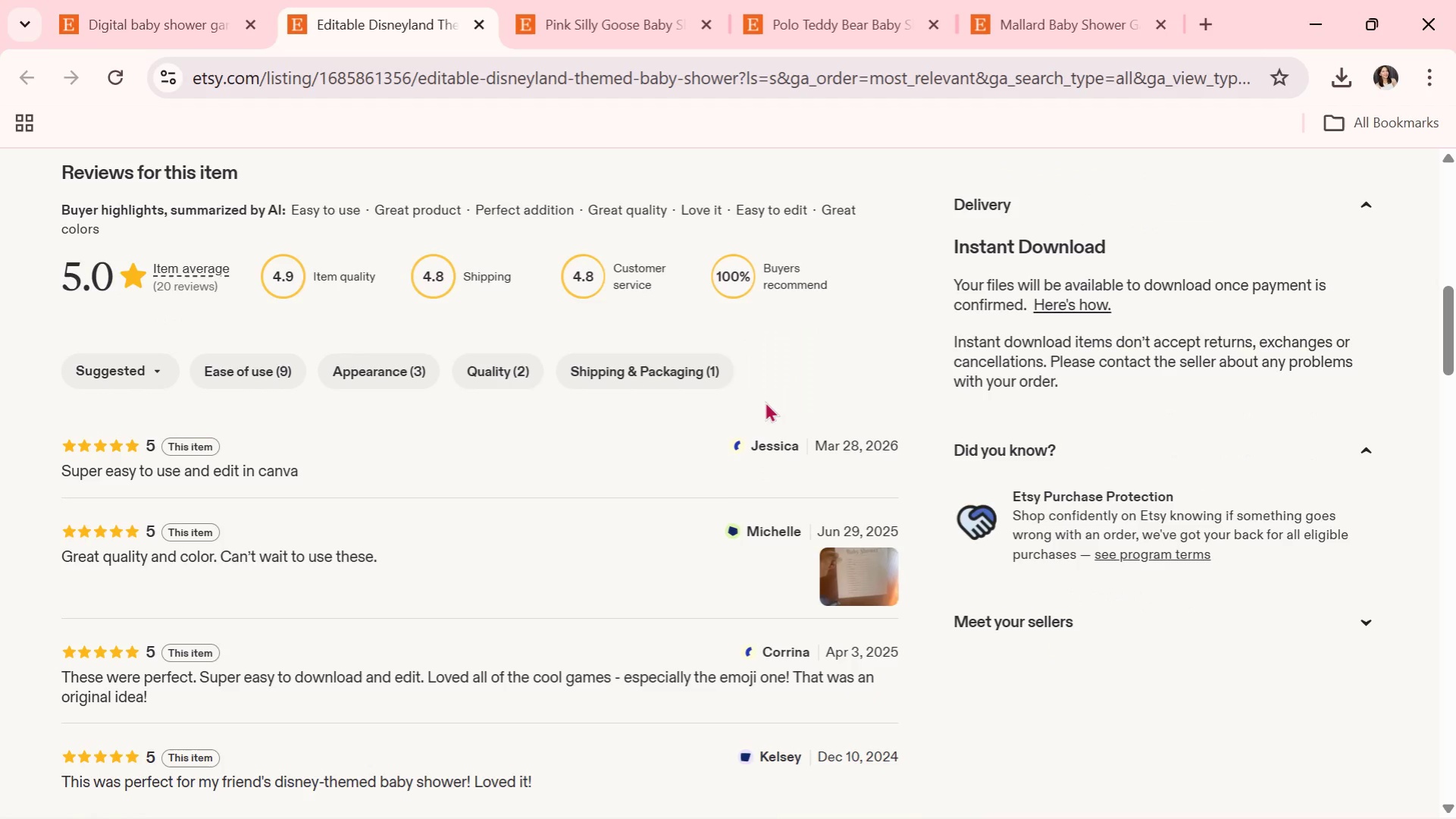 
wait(7.34)
 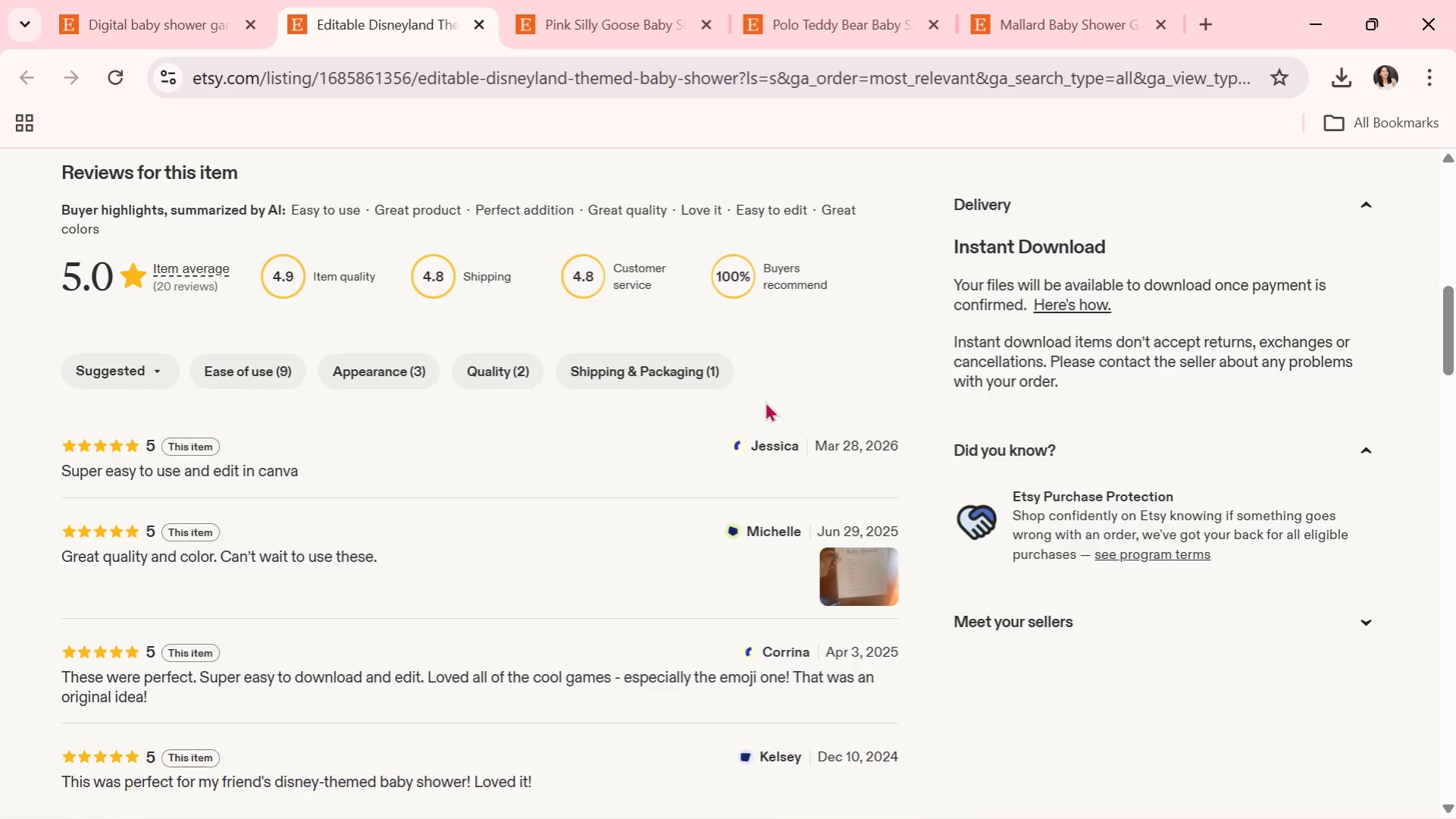 
scroll: coordinate [765, 401], scroll_direction: down, amount: 1.0
 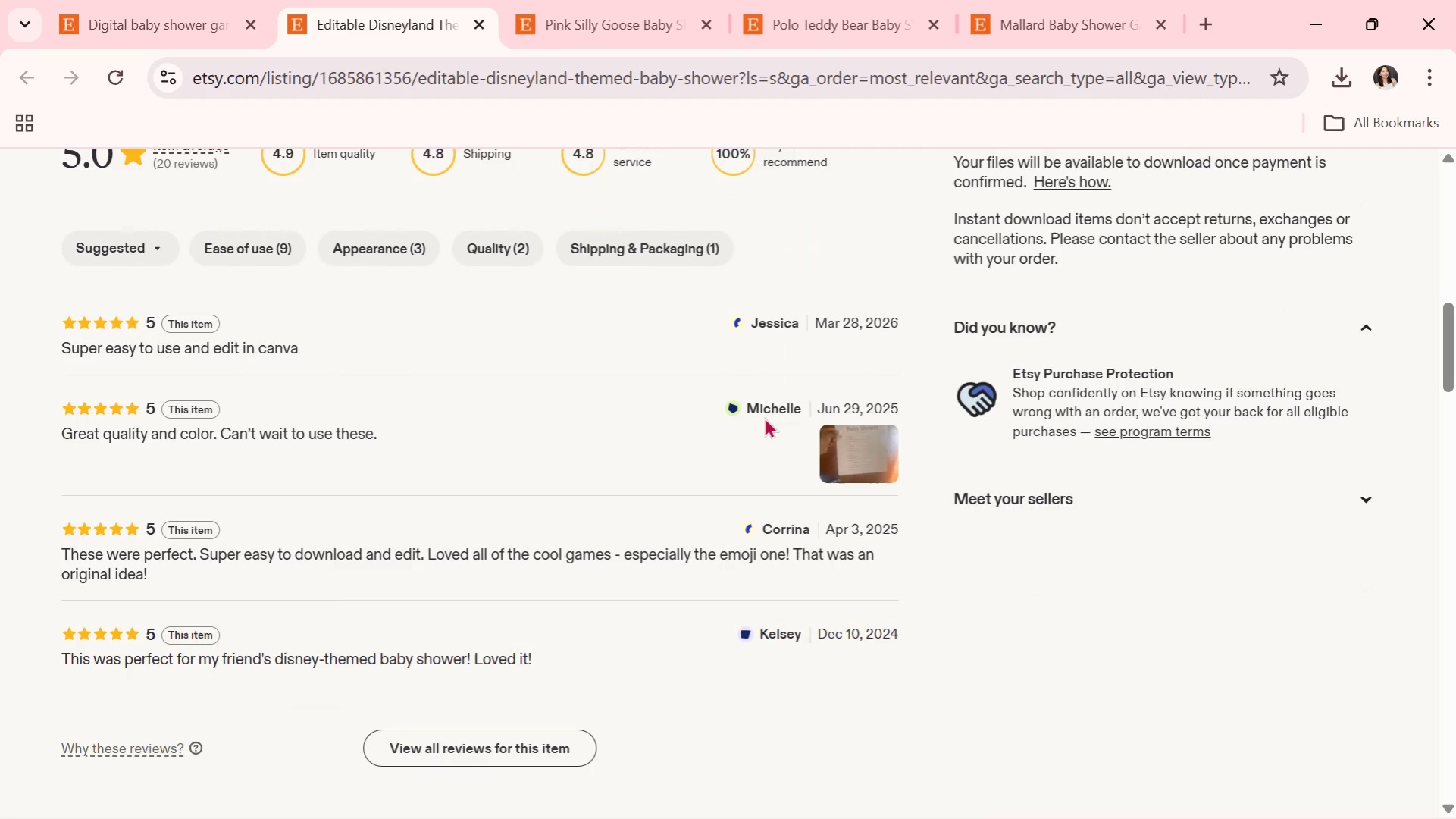 
wait(24.72)
 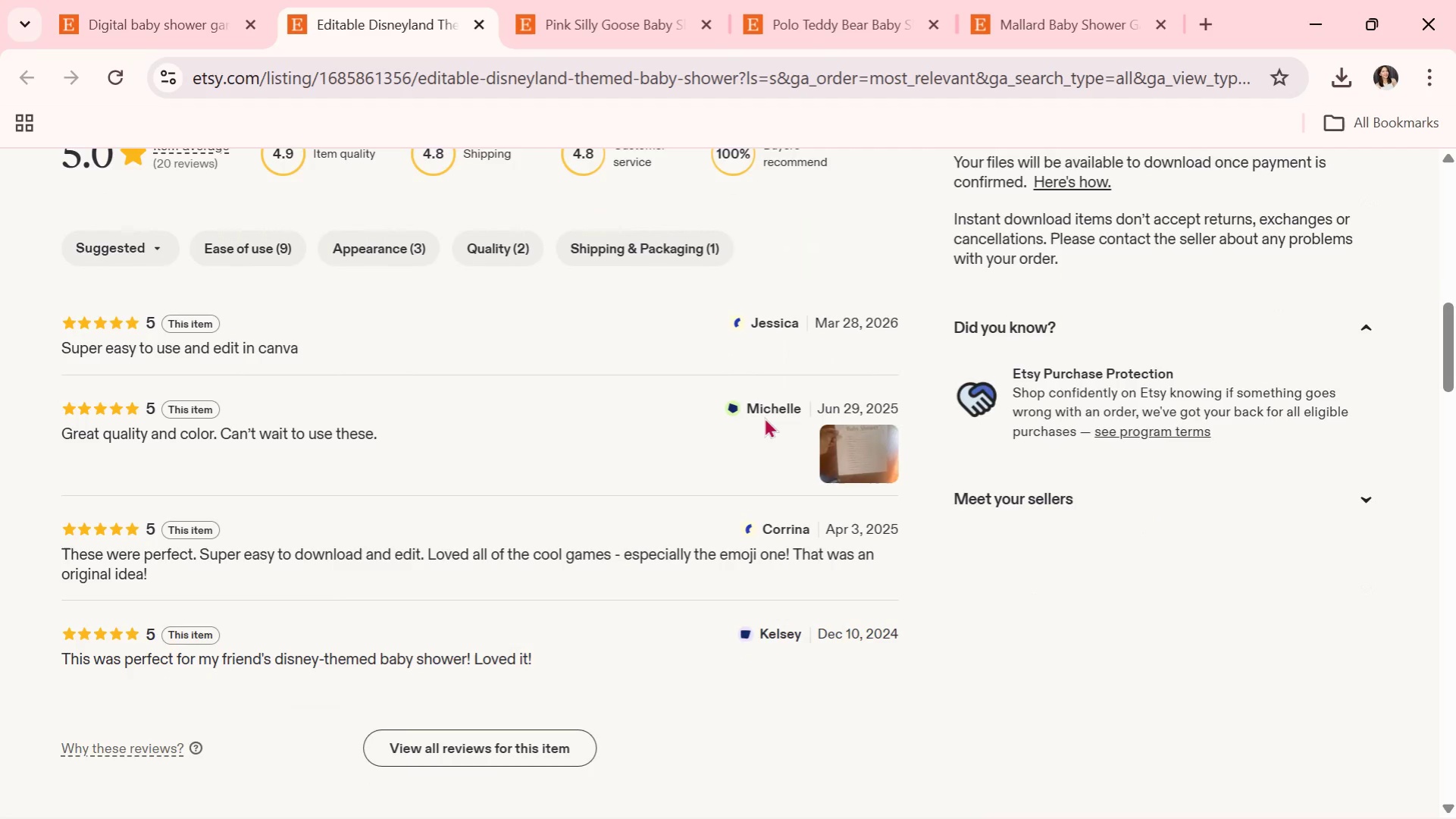 
scroll: coordinate [894, 504], scroll_direction: up, amount: 10.0
 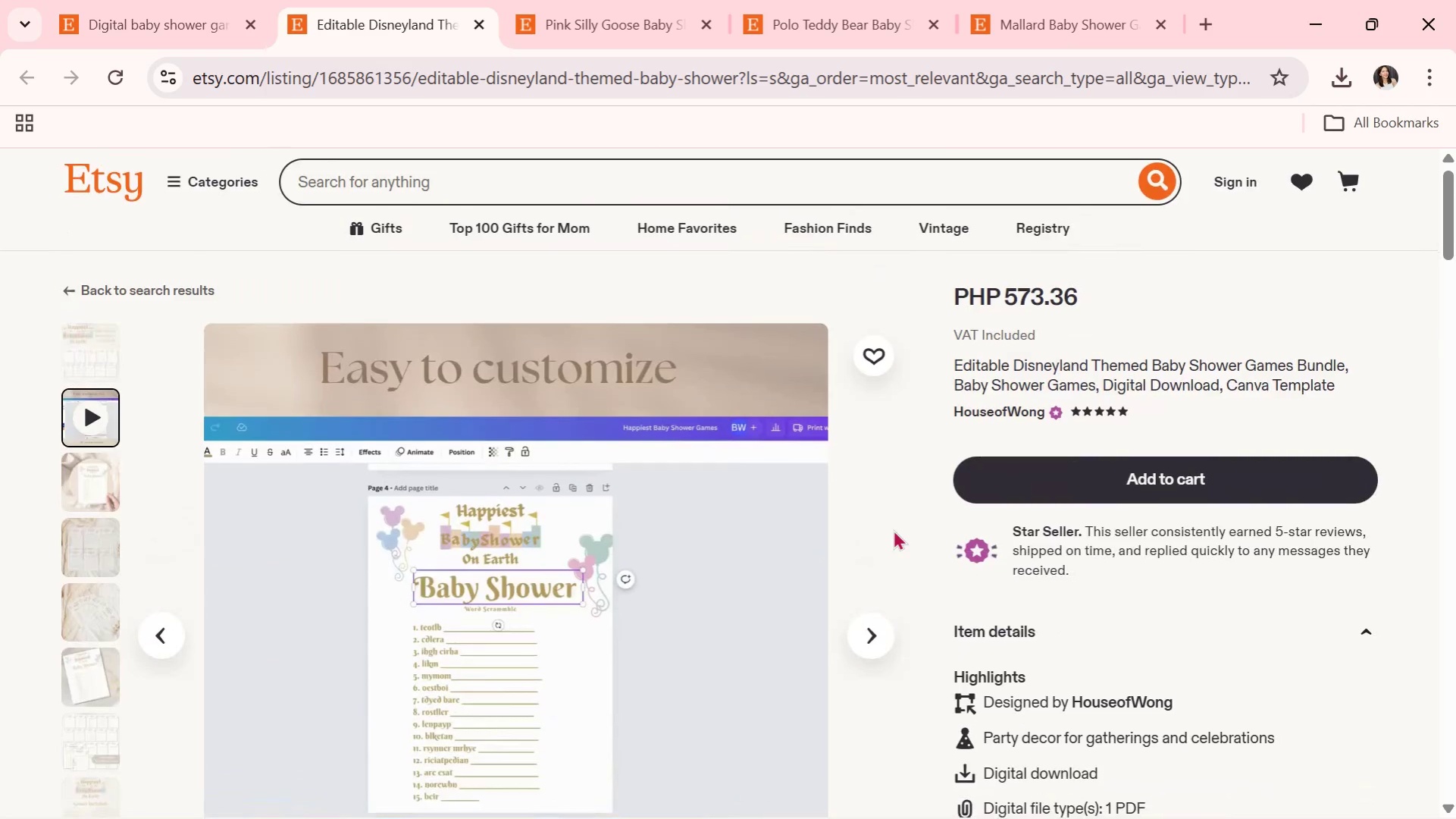 
scroll: coordinate [893, 529], scroll_direction: down, amount: 1.0
 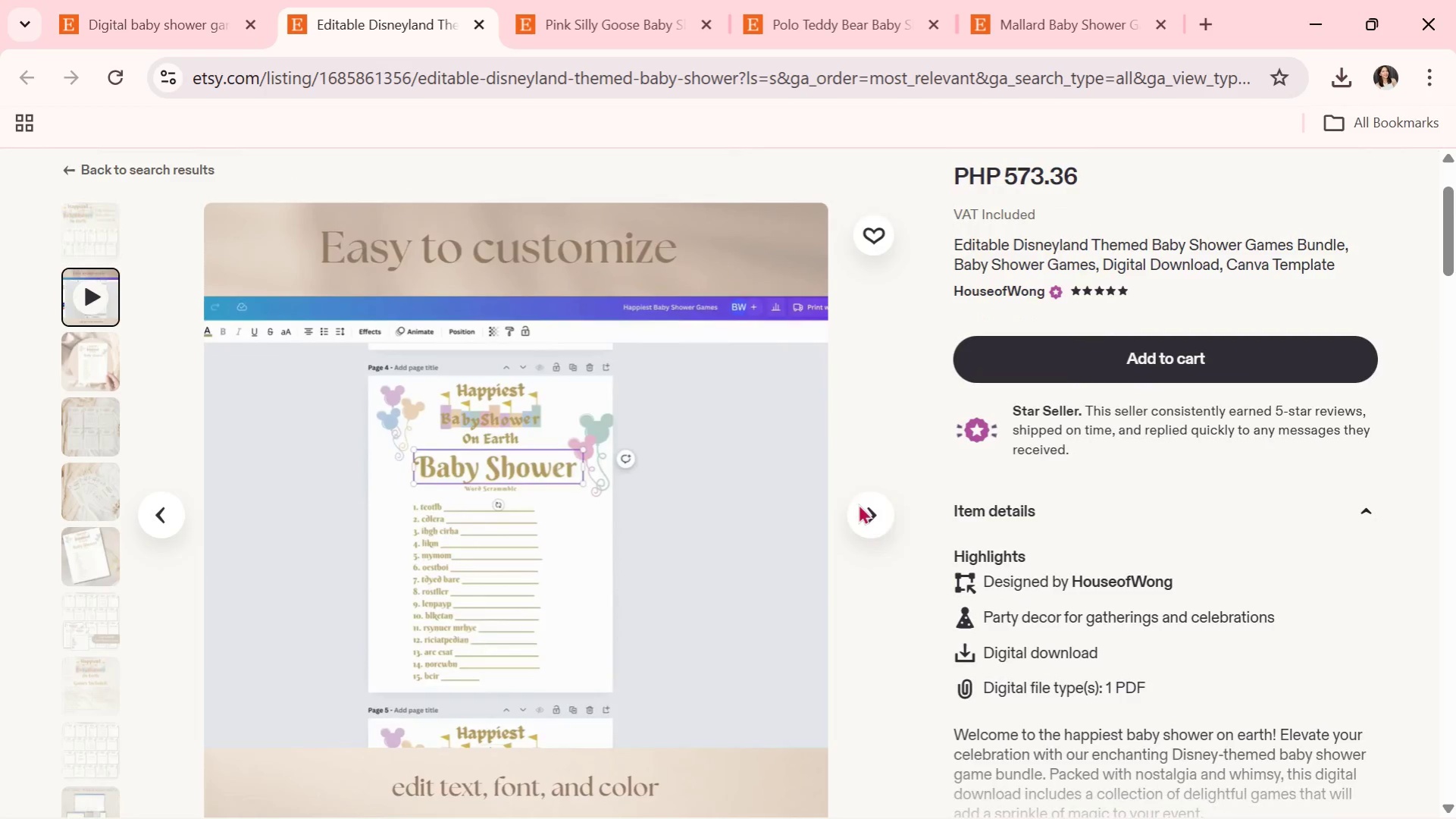 
left_click([864, 507])
 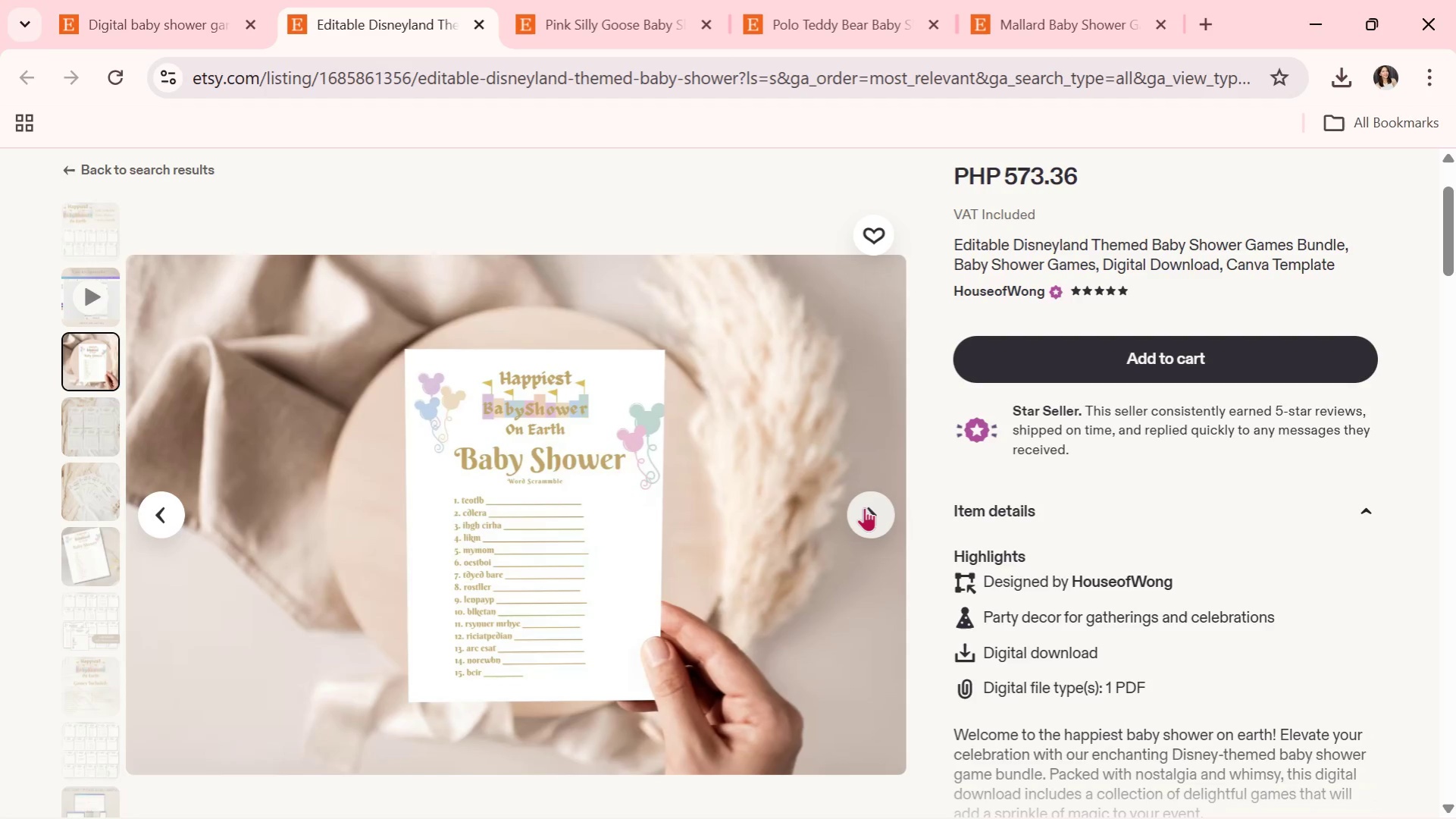 
wait(12.89)
 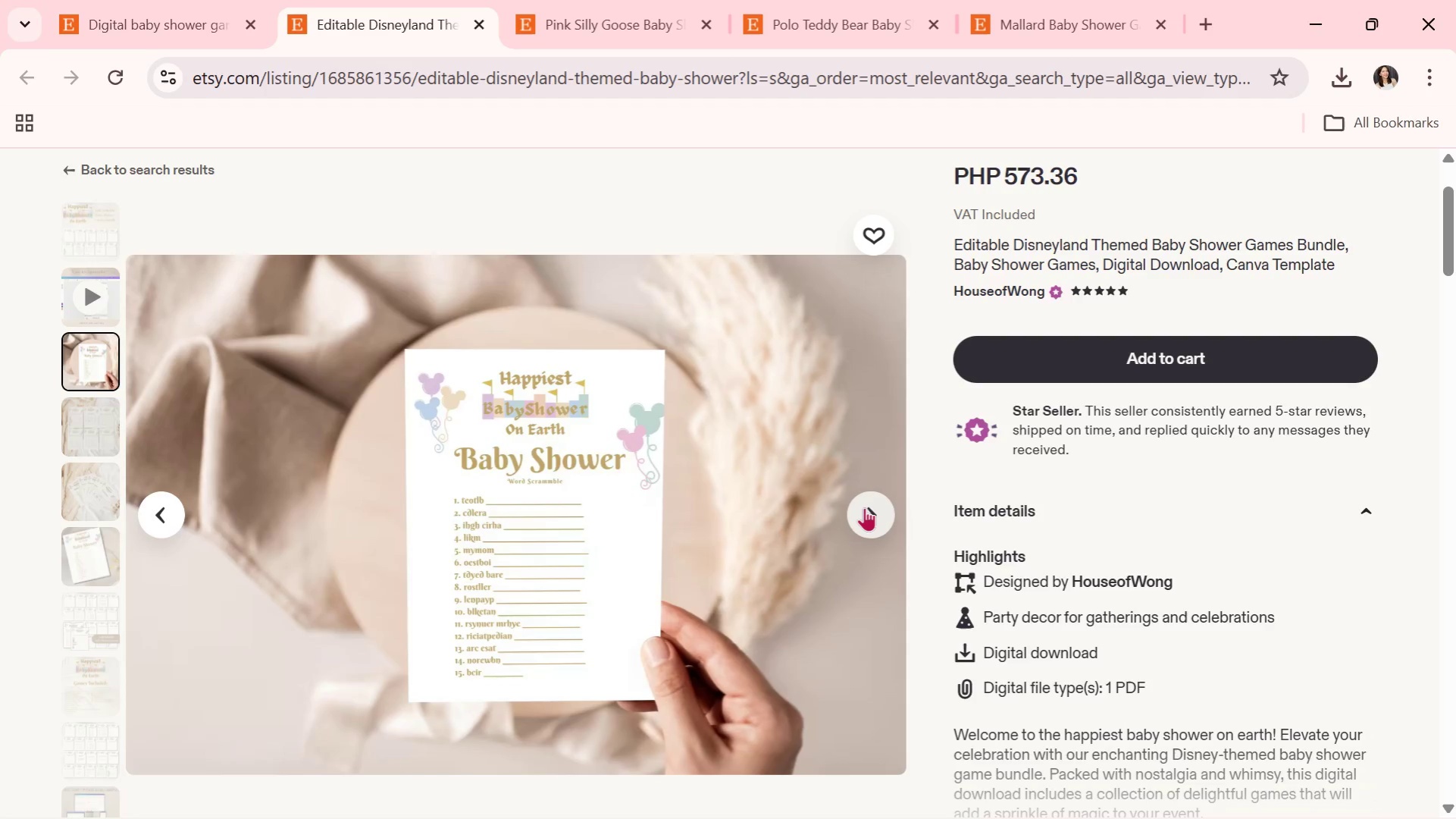 
left_click([877, 528])
 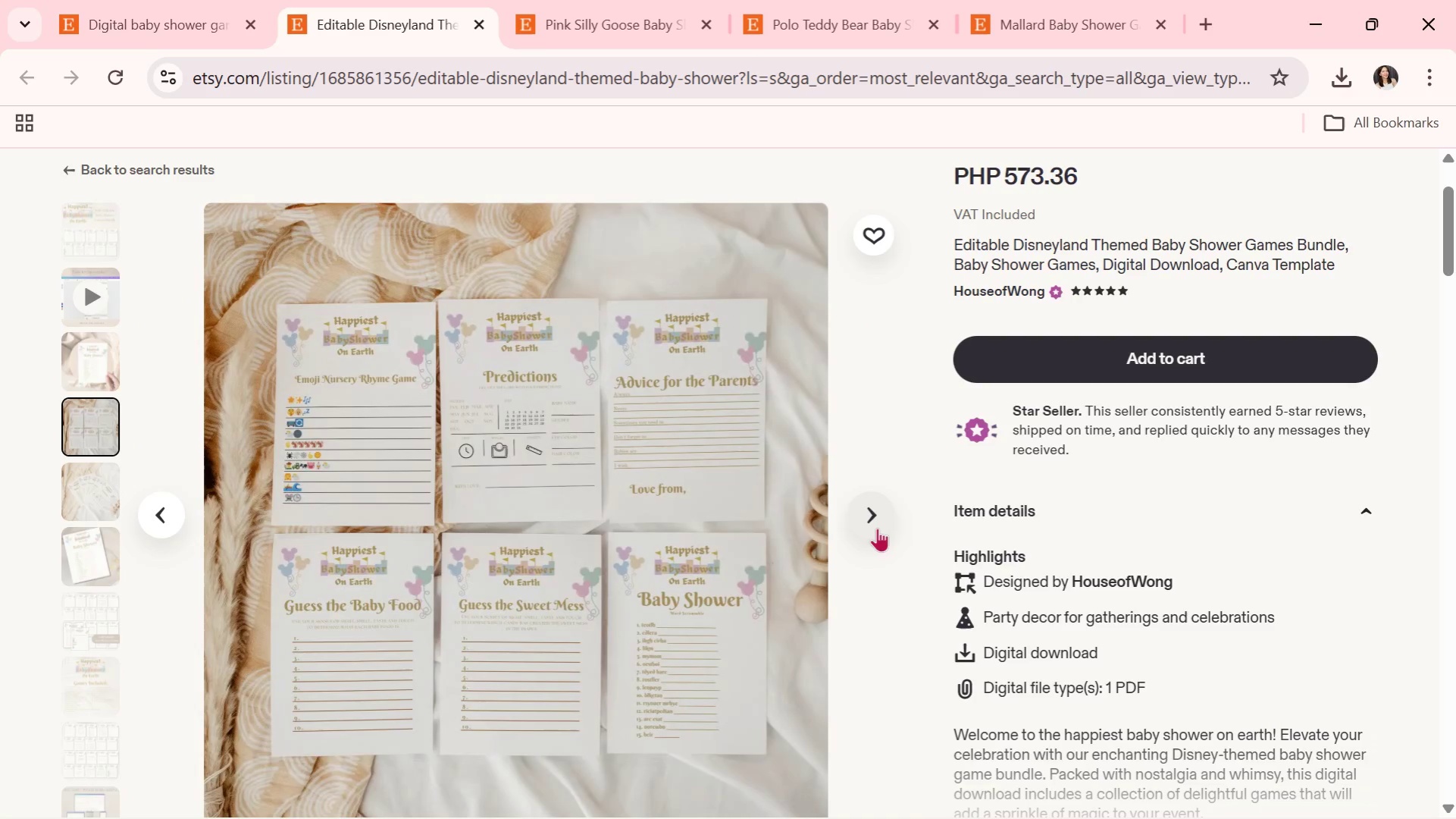 
wait(41.8)
 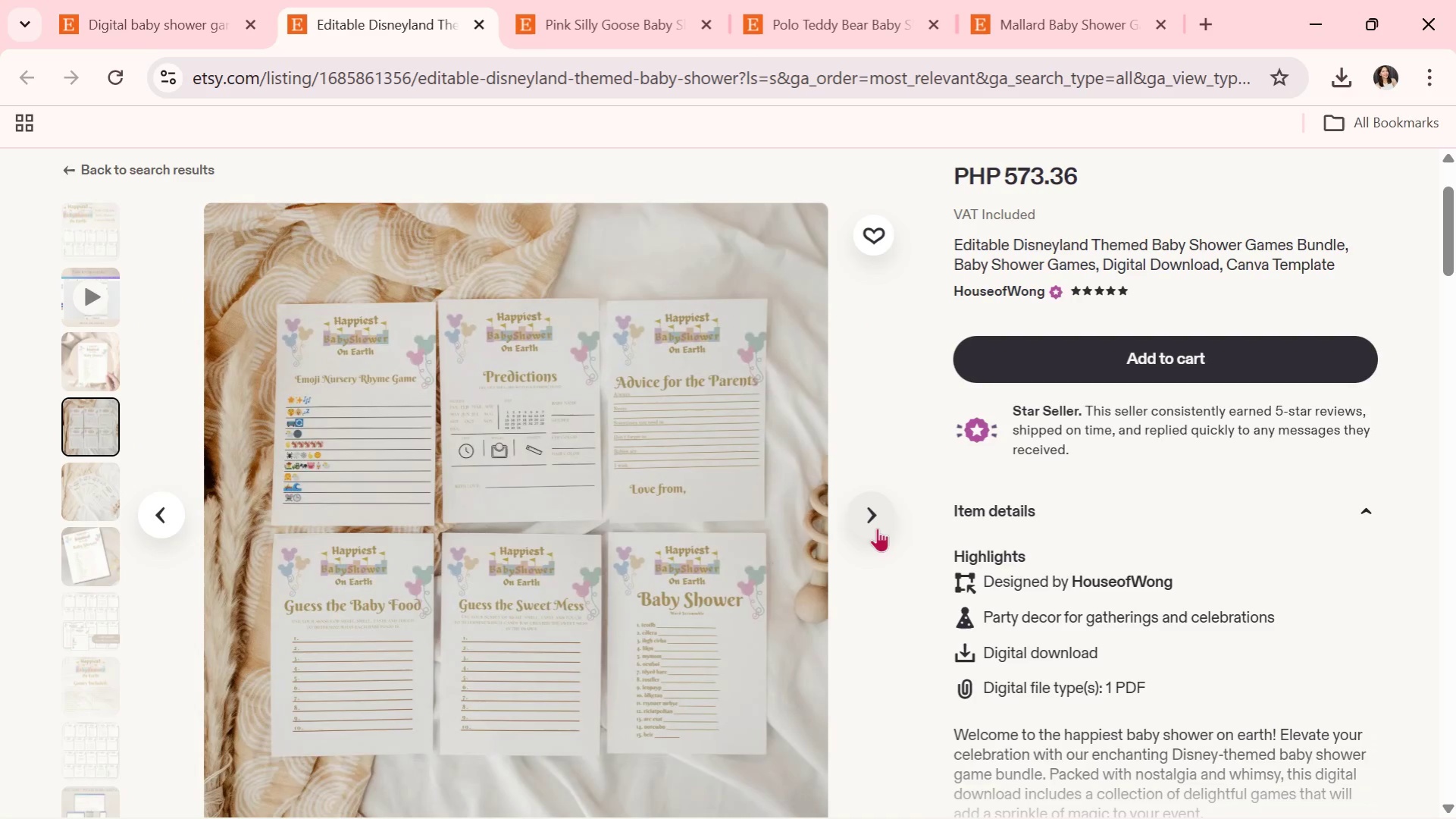 
left_click([880, 522])
 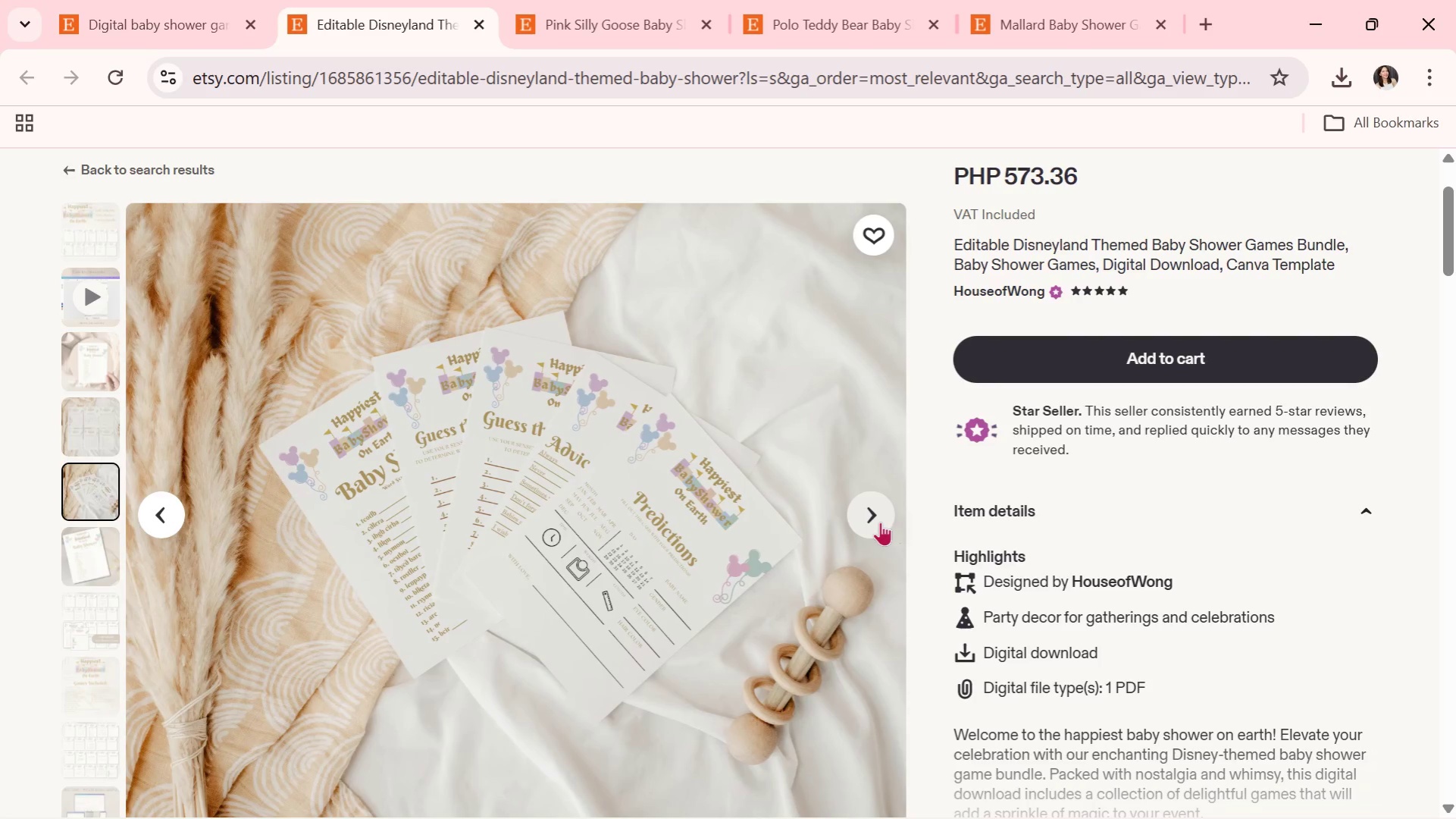 
left_click([880, 522])
 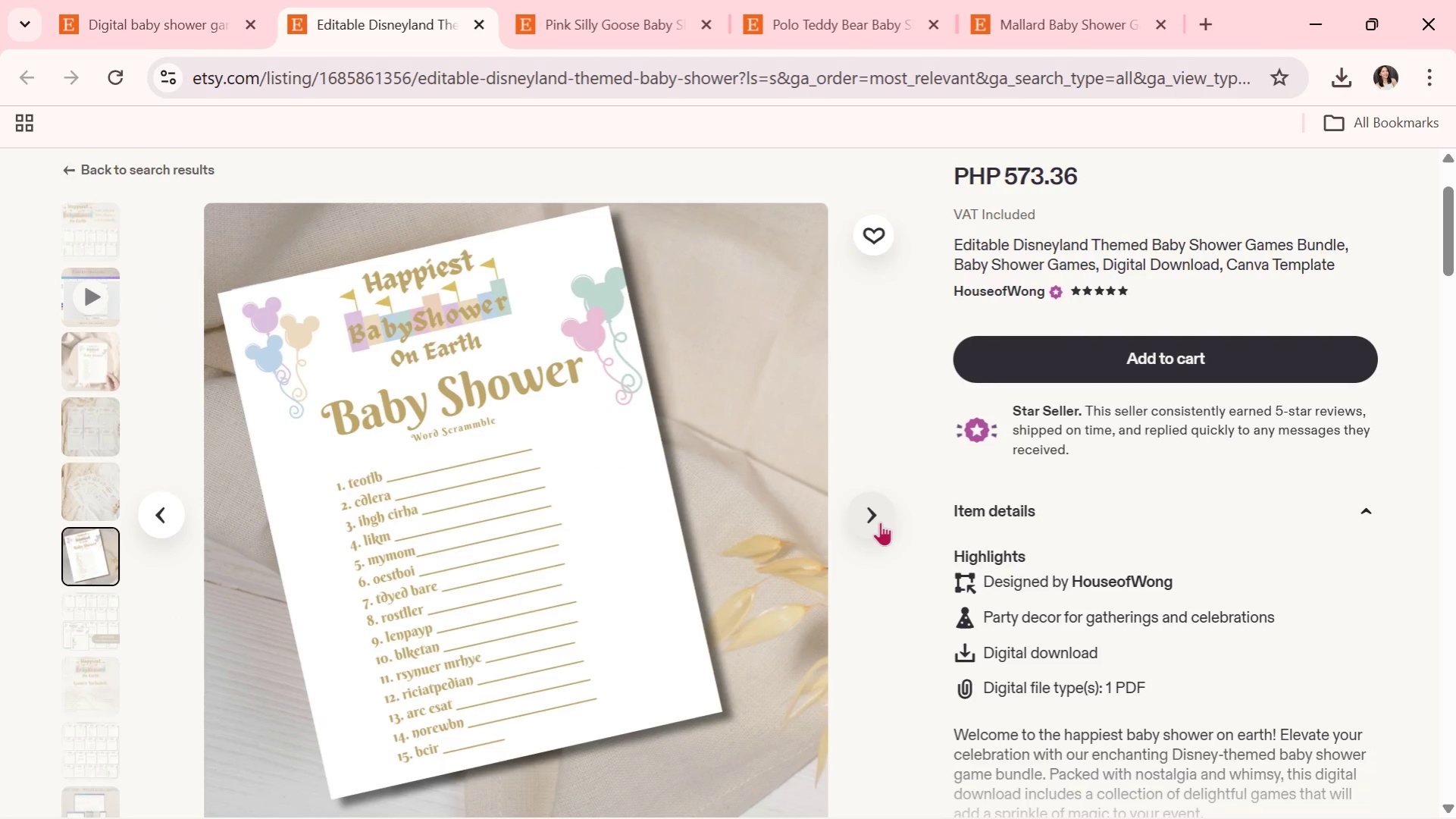 
wait(6.0)
 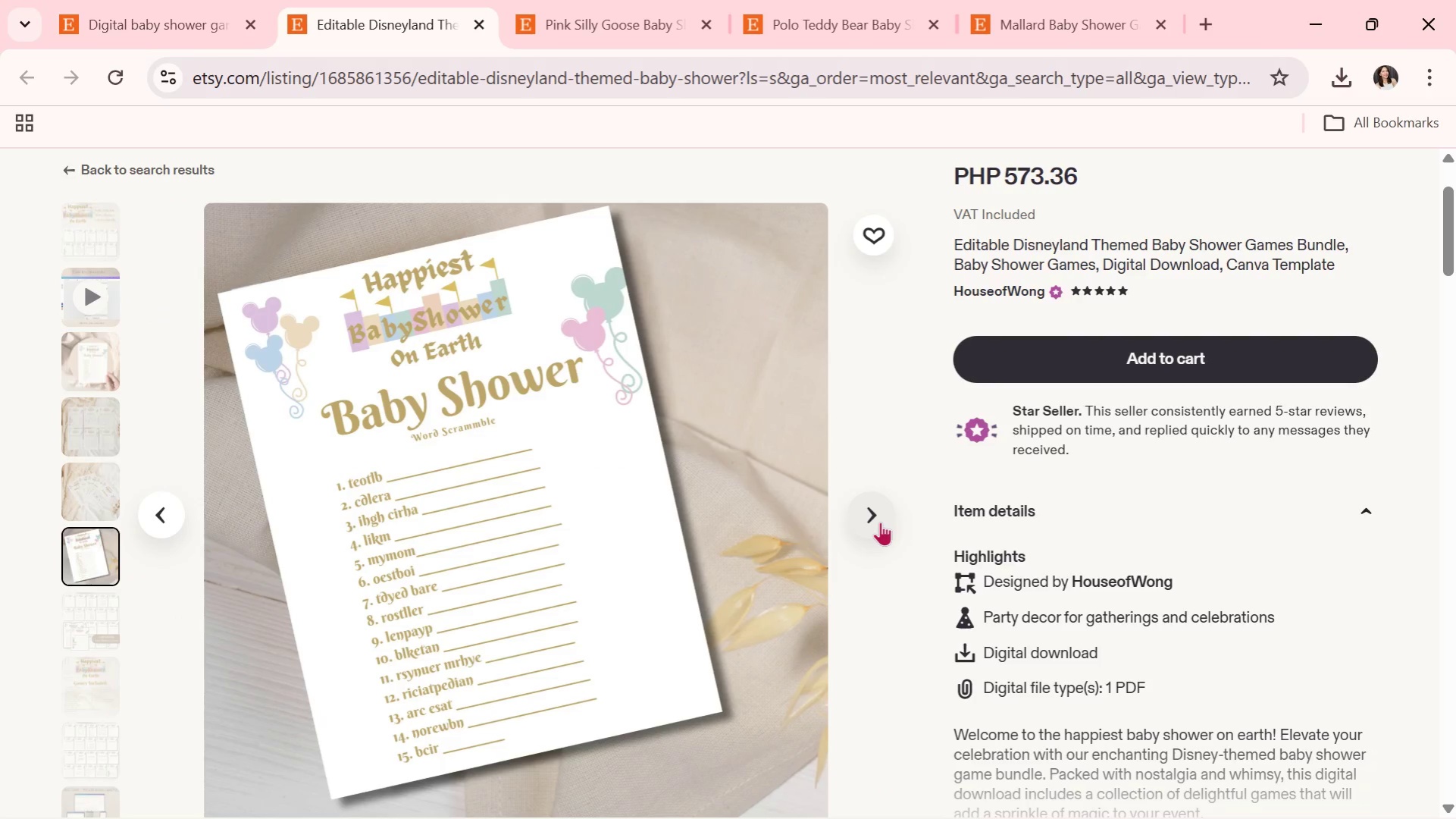 
left_click([880, 522])
 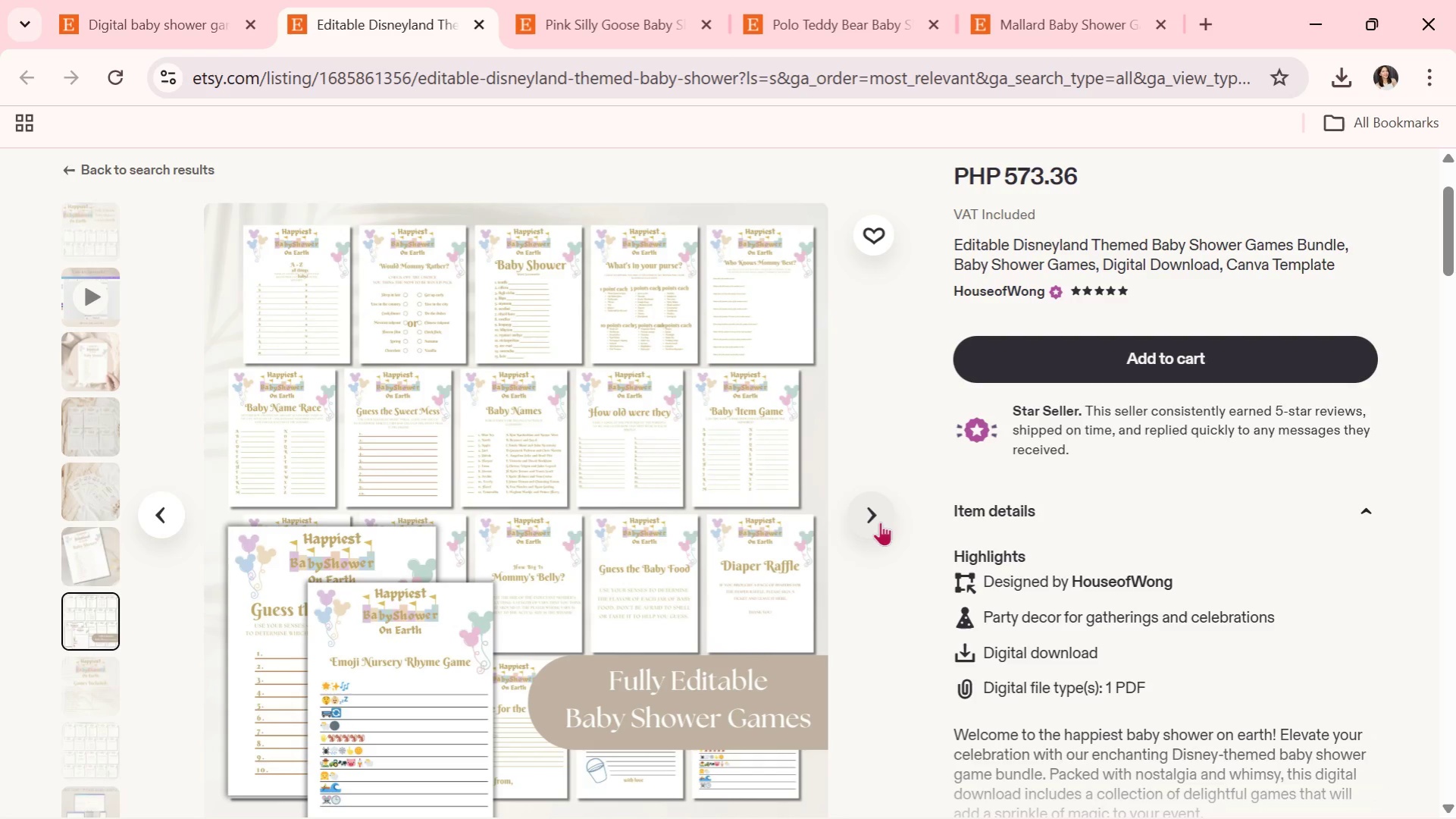 
wait(8.12)
 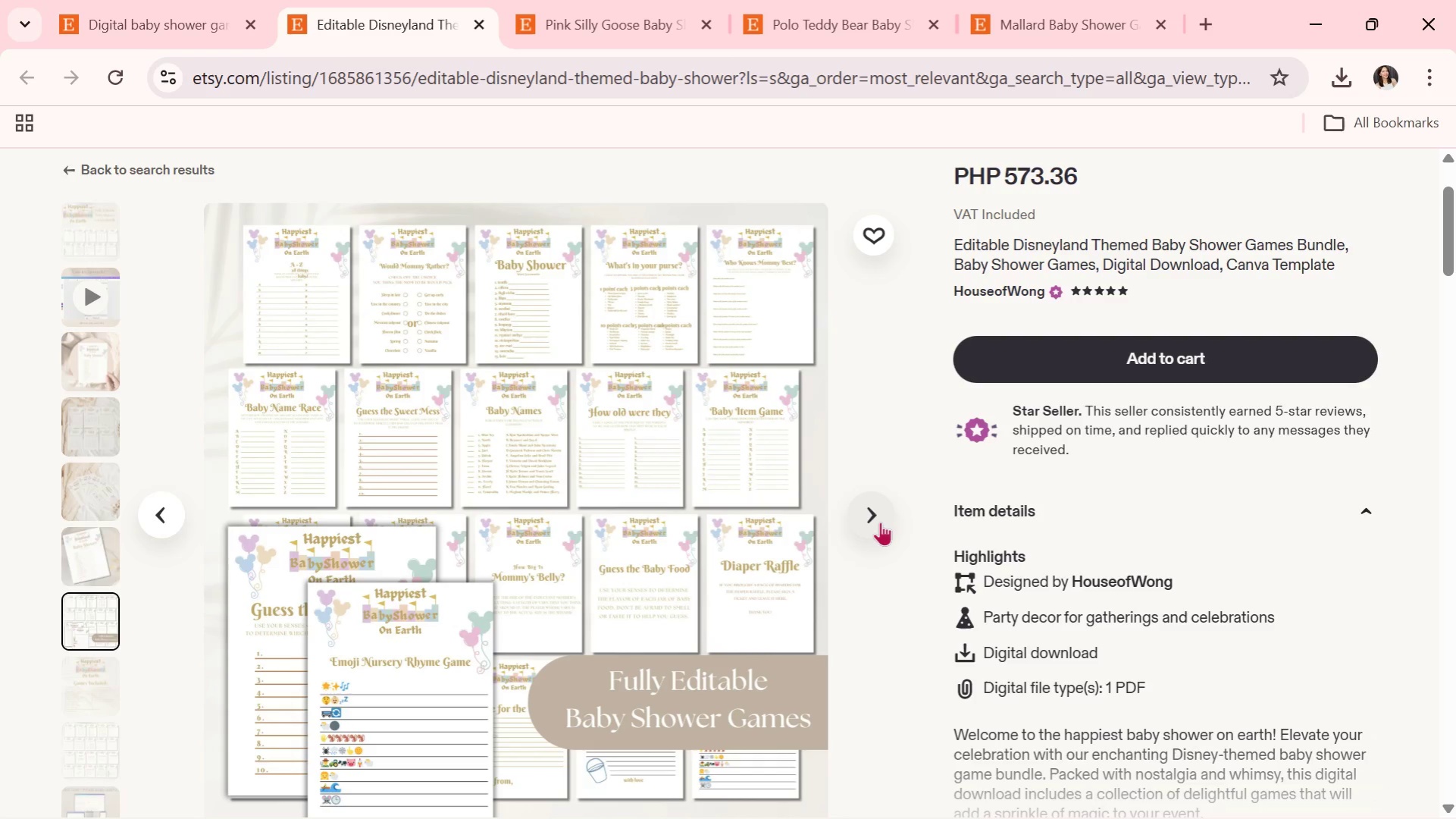 
left_click([880, 522])
 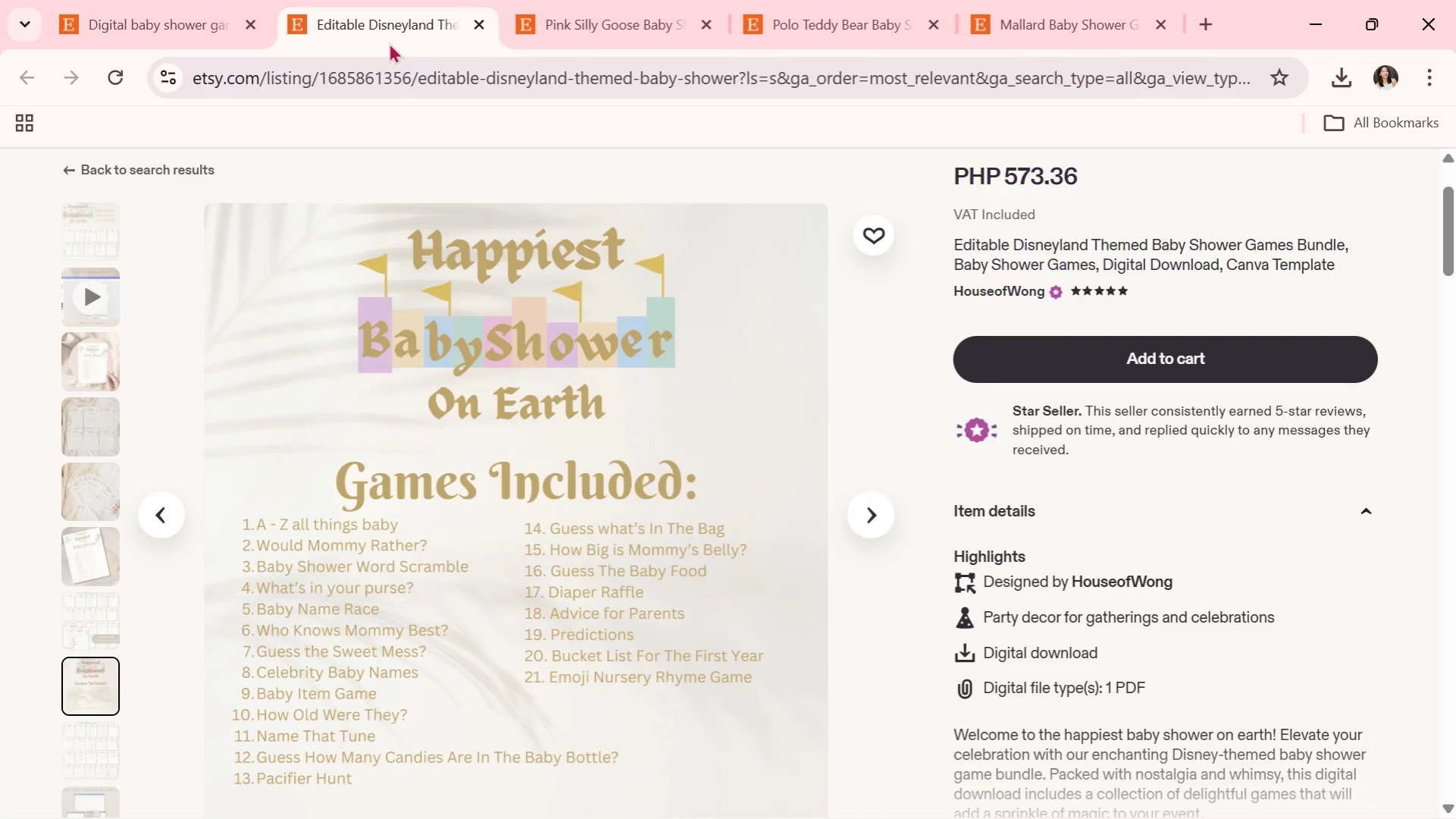 
left_click([187, 0])
 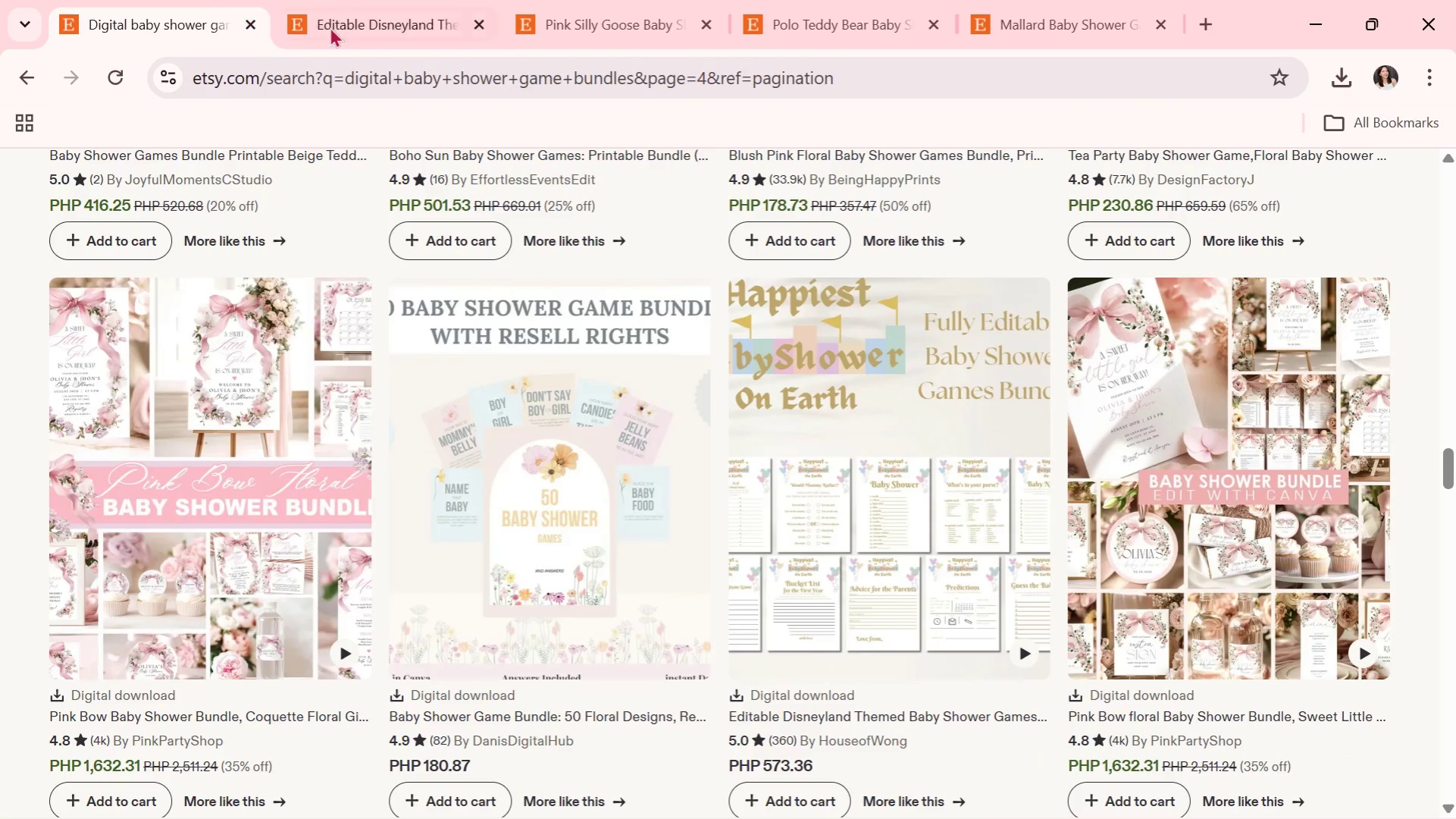 
left_click([384, 27])
 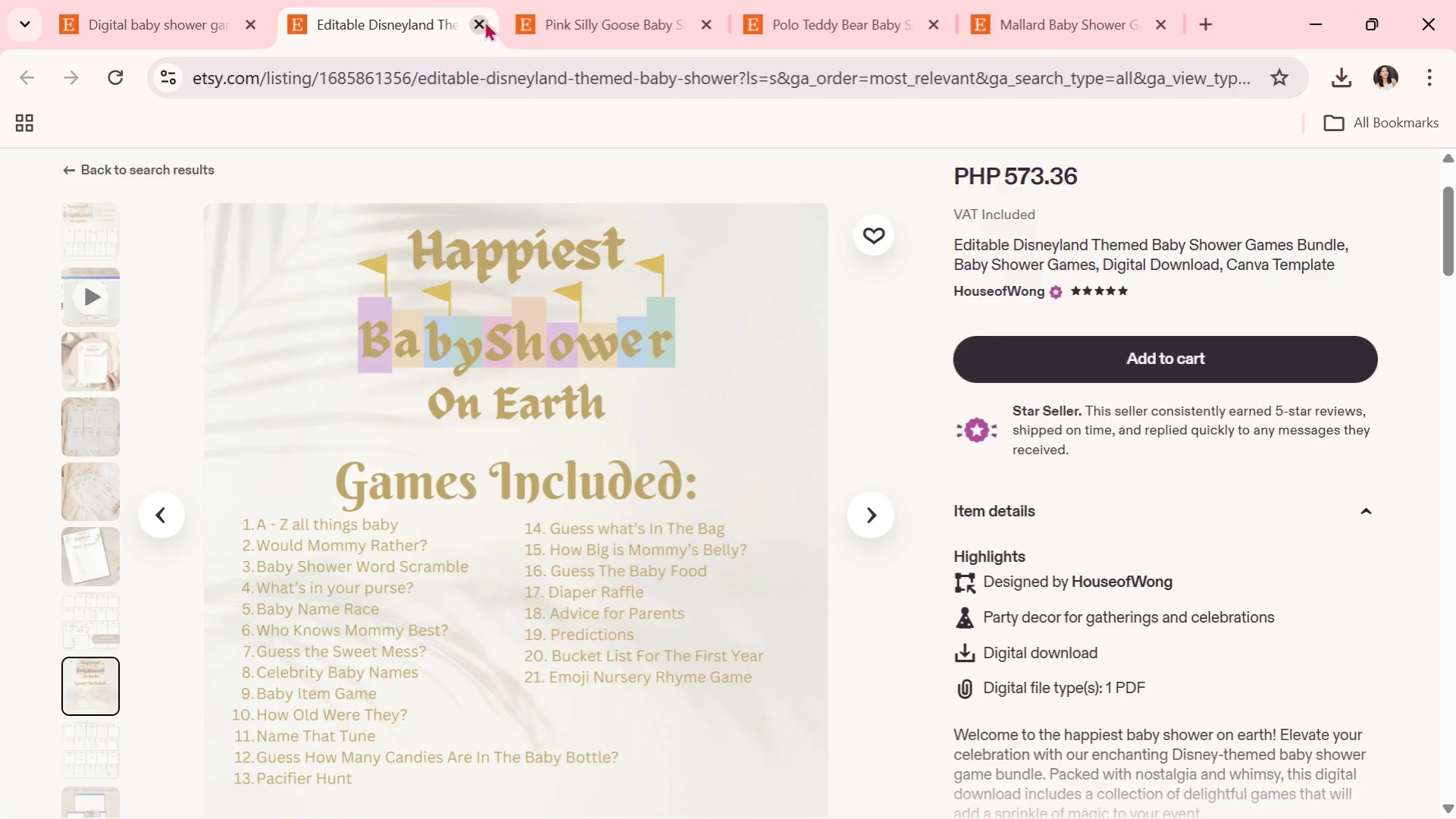 
left_click([484, 20])
 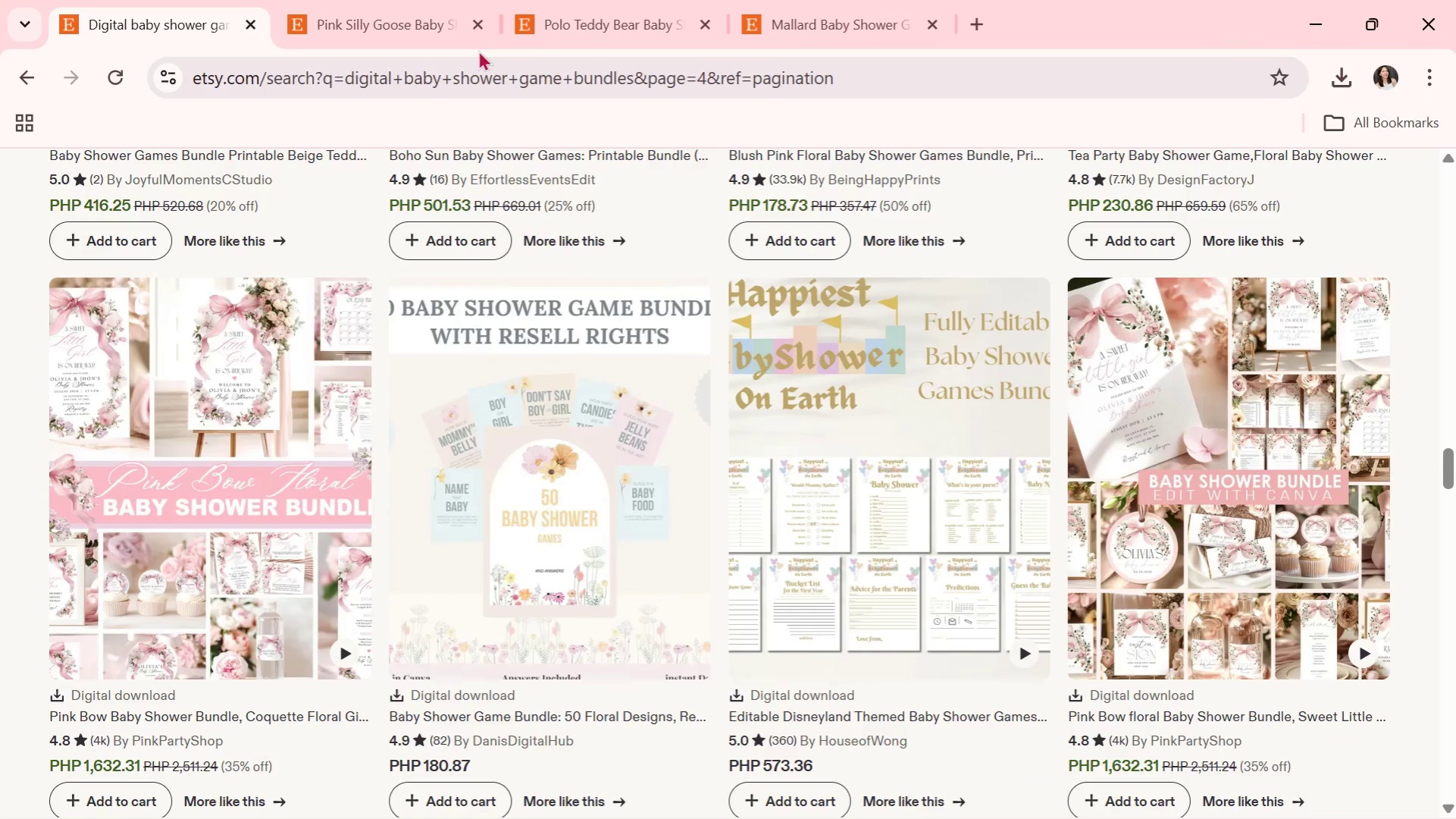 